 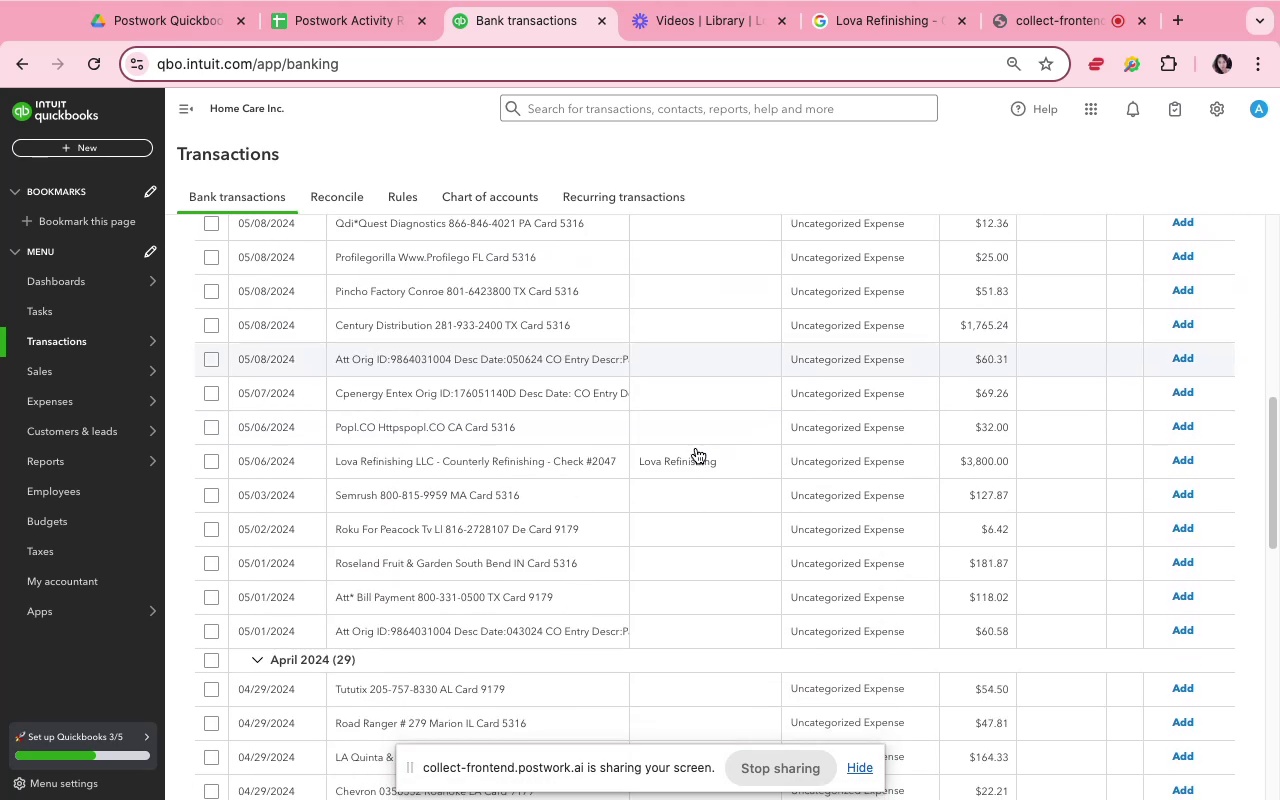 
scroll: coordinate [696, 448], scroll_direction: down, amount: 3.0
 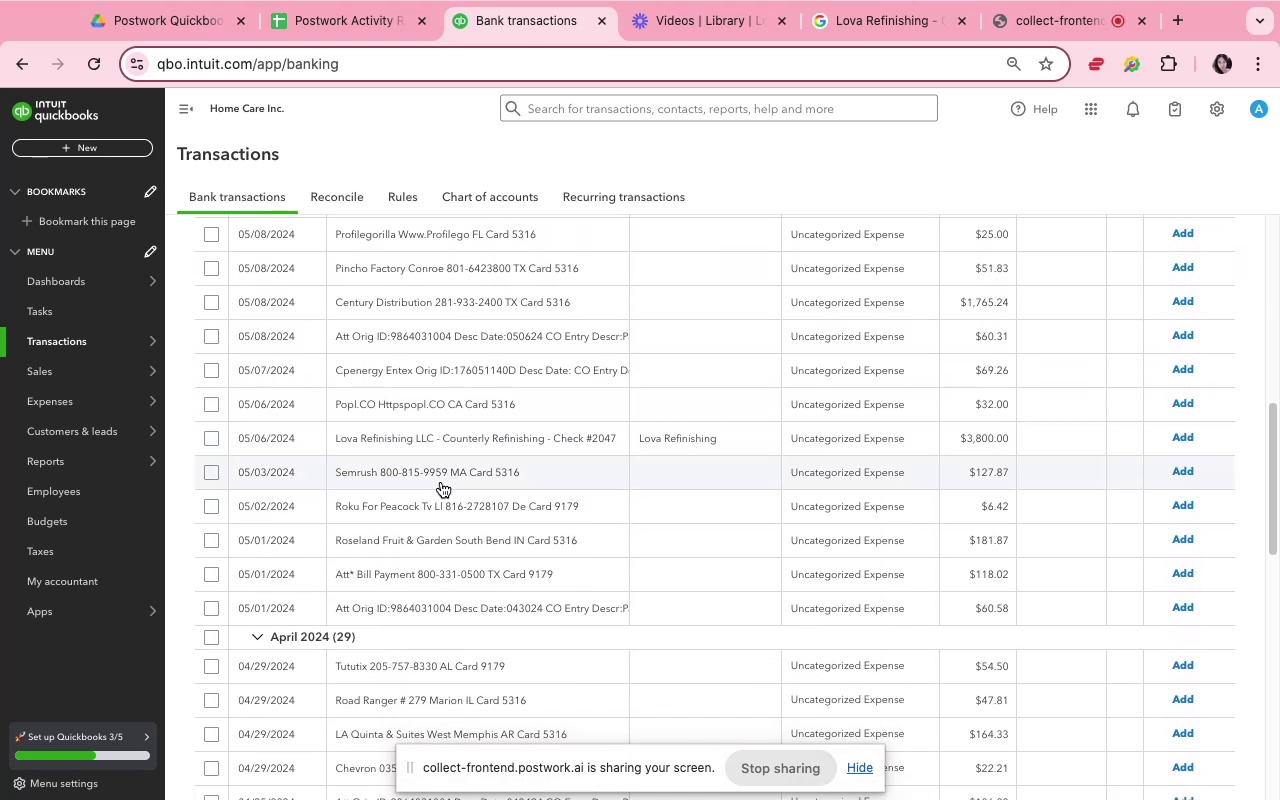 
left_click([435, 440])
 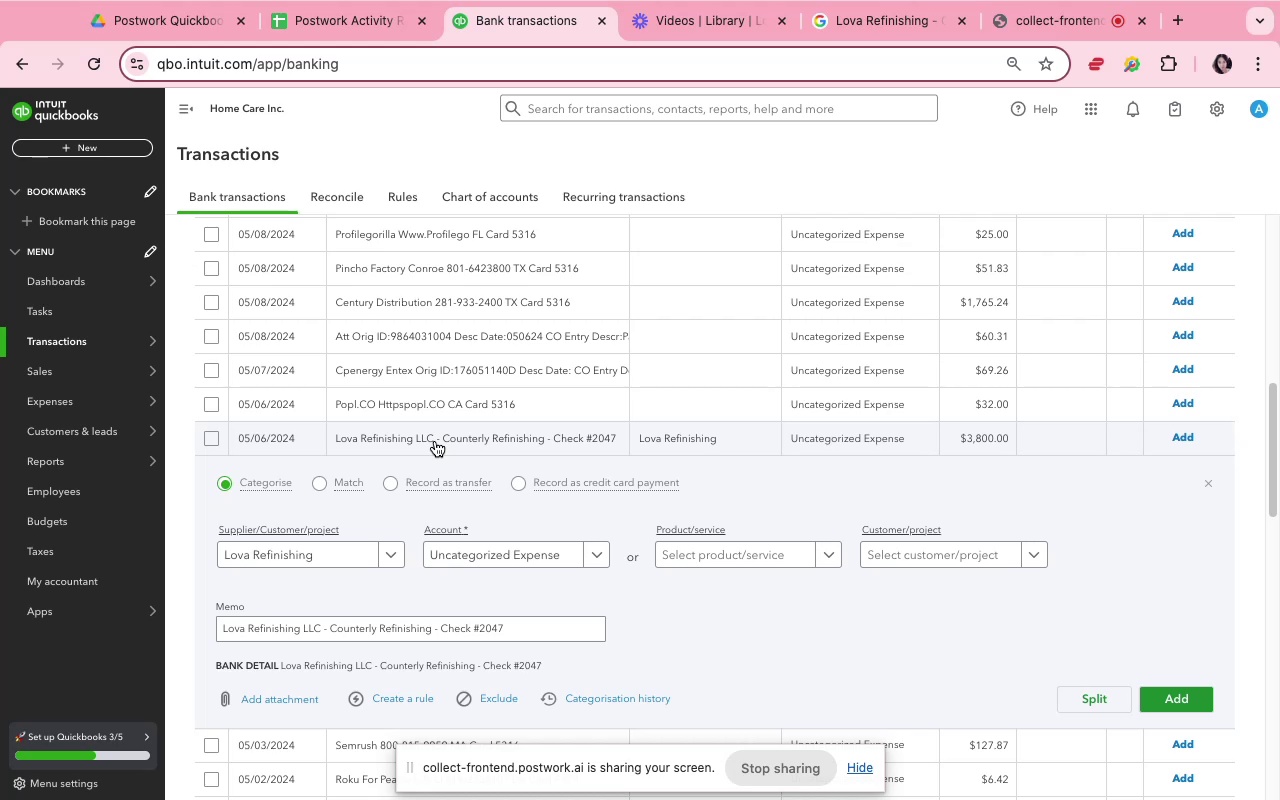 
wait(8.16)
 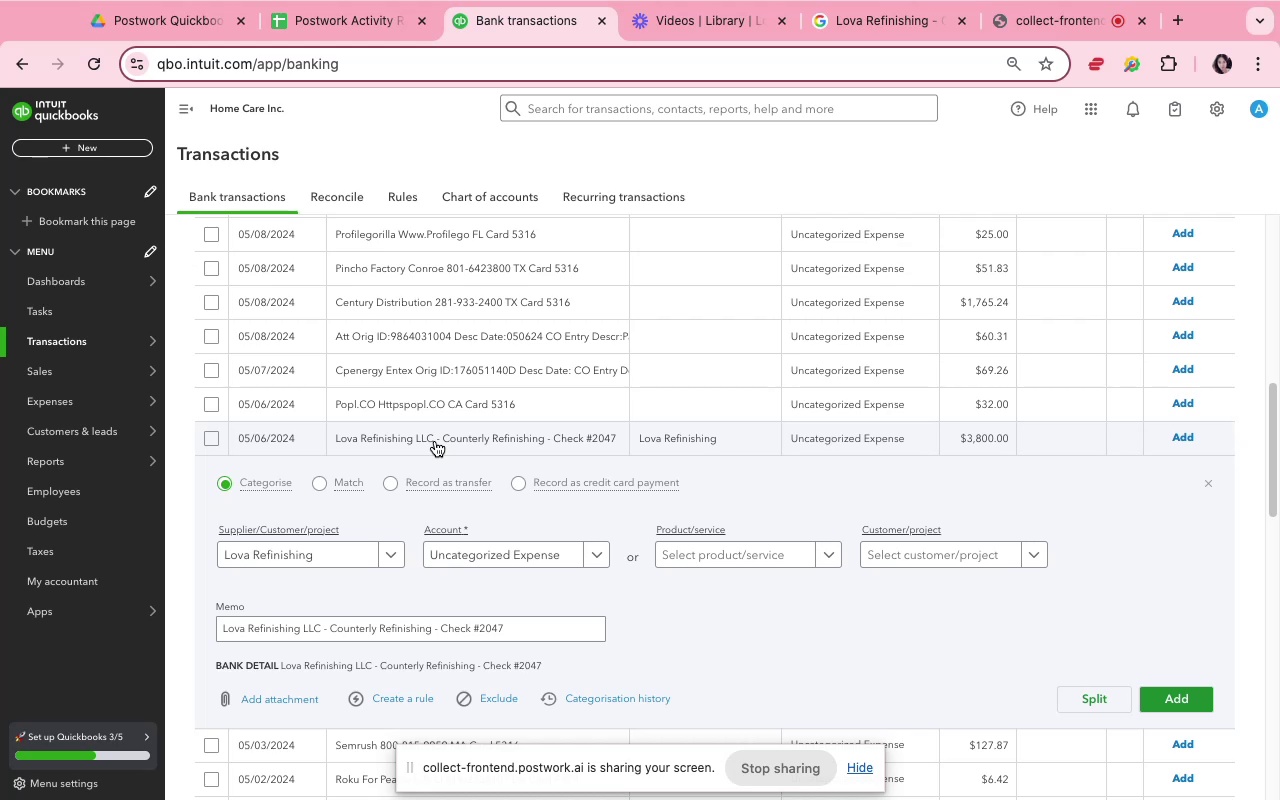 
scroll: coordinate [666, 556], scroll_direction: up, amount: 30.0
 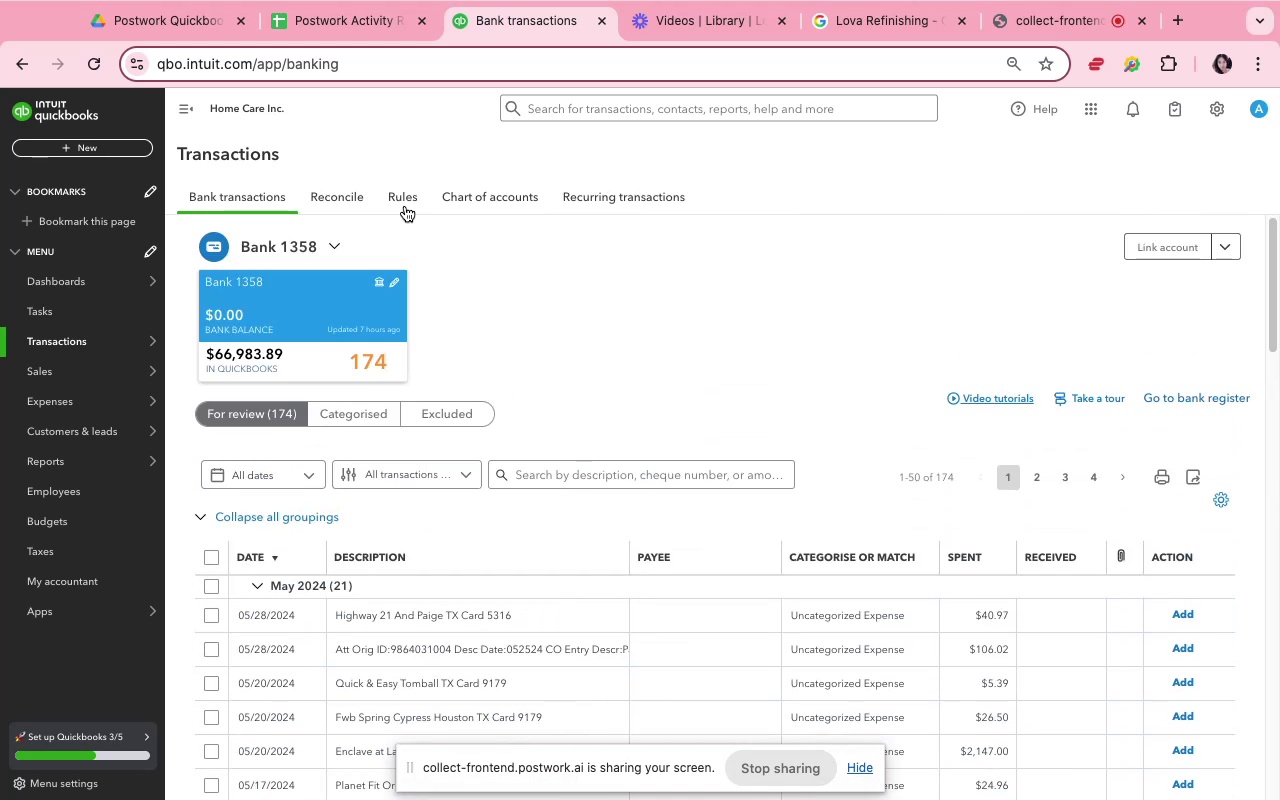 
left_click([397, 195])
 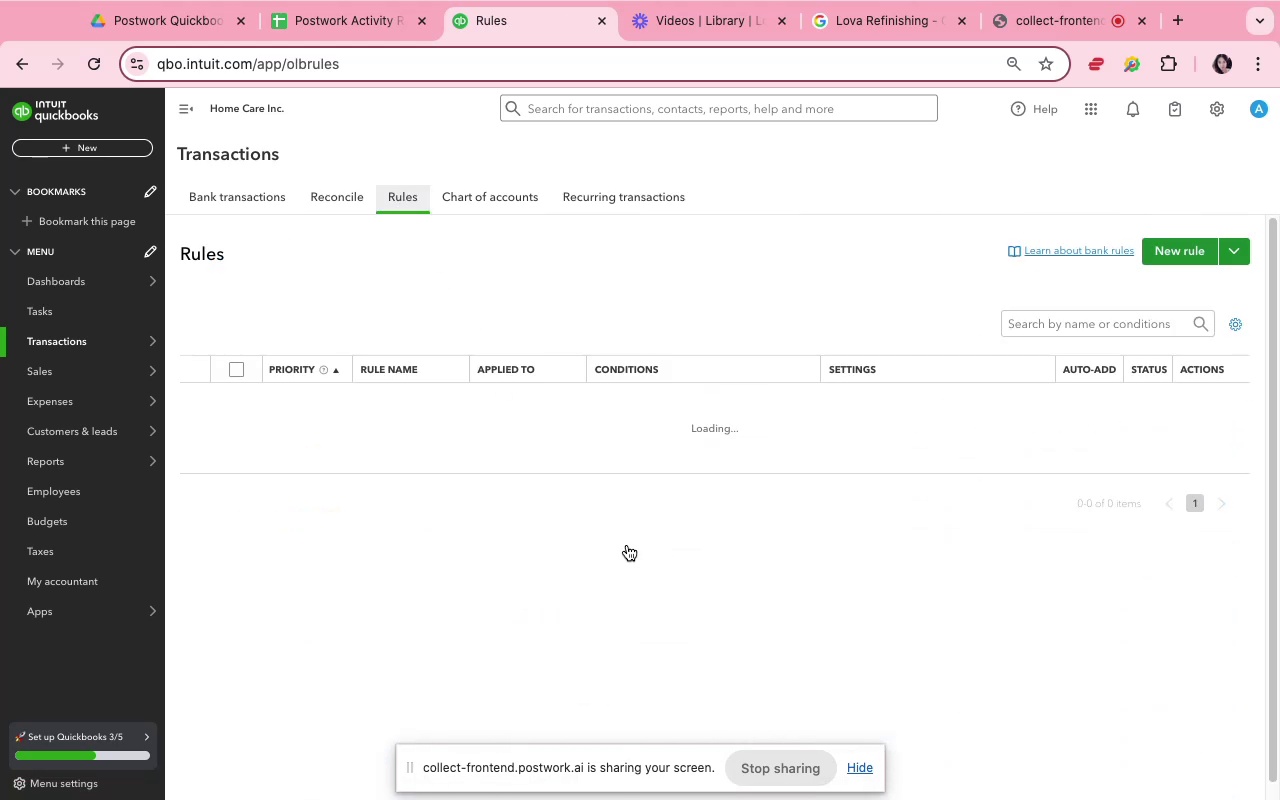 
scroll: coordinate [629, 548], scroll_direction: down, amount: 46.0
 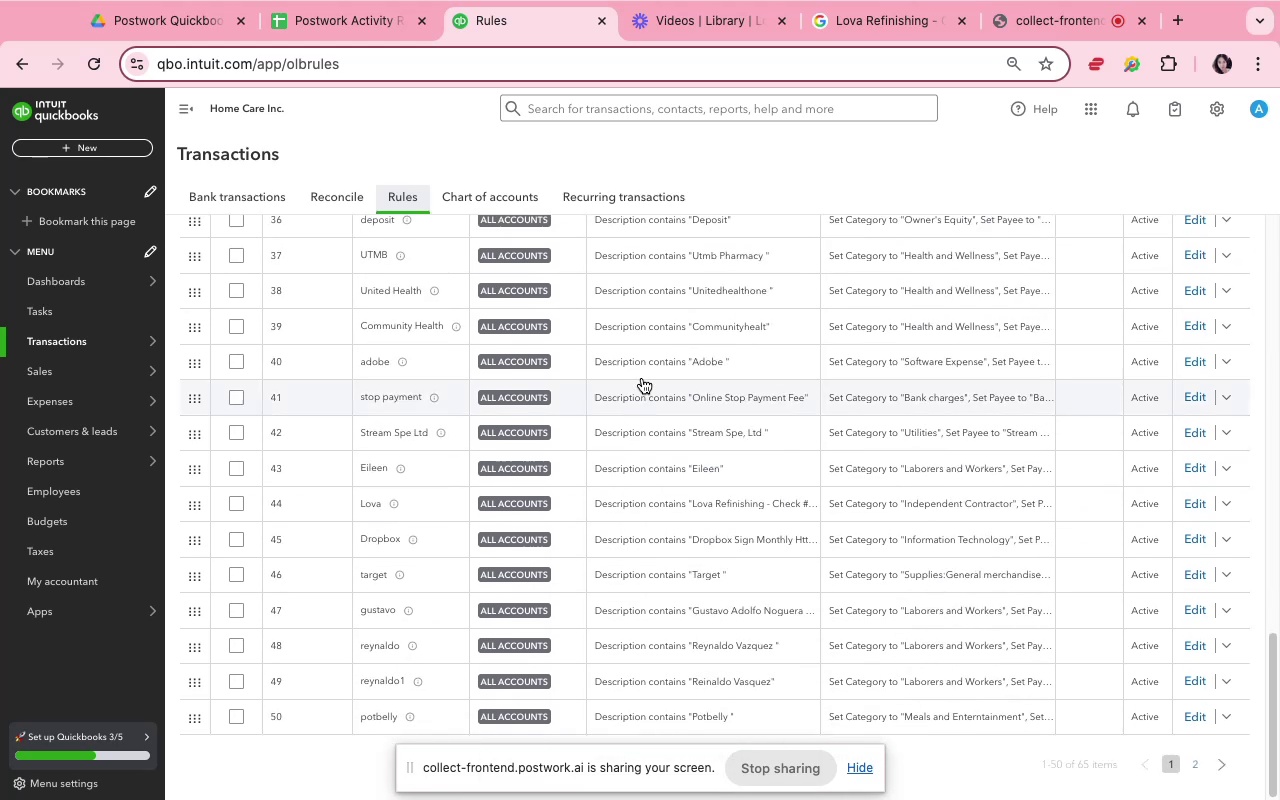 
scroll: coordinate [658, 376], scroll_direction: up, amount: 70.0
 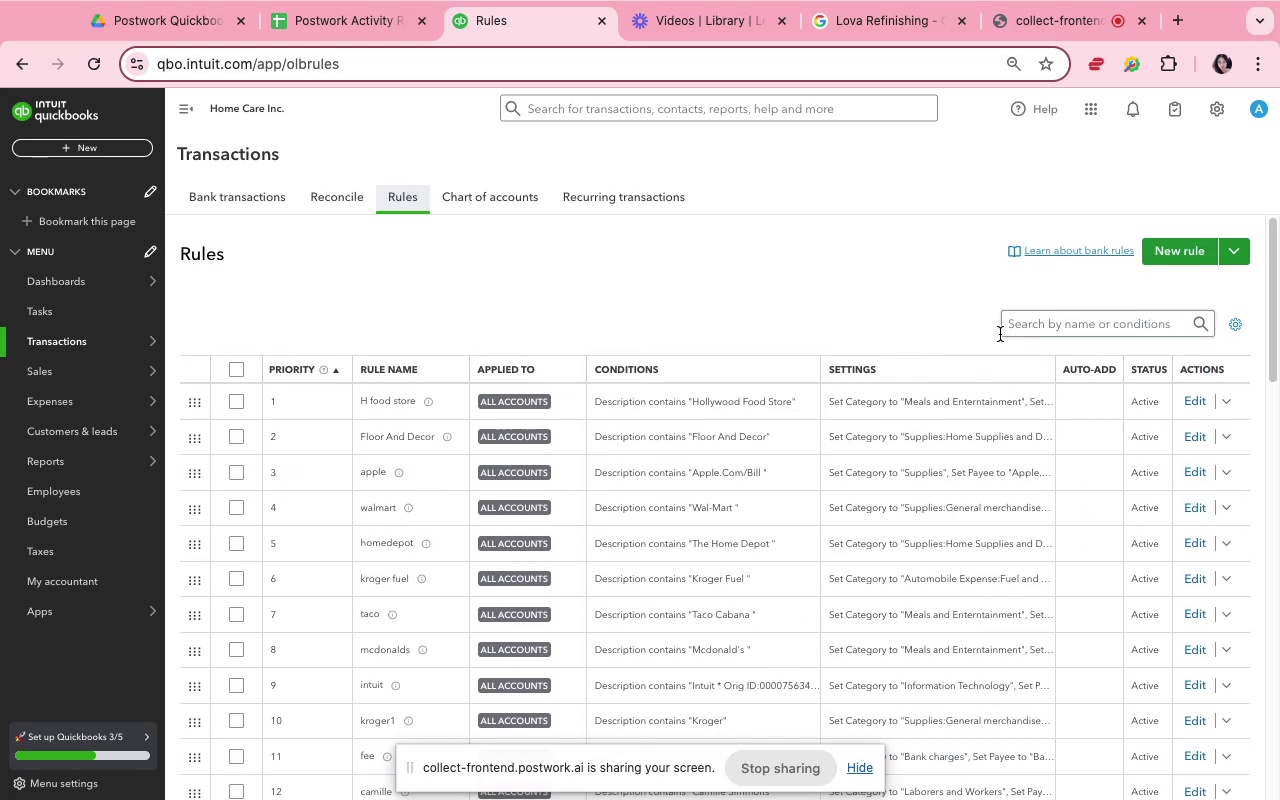 
left_click([1016, 324])
 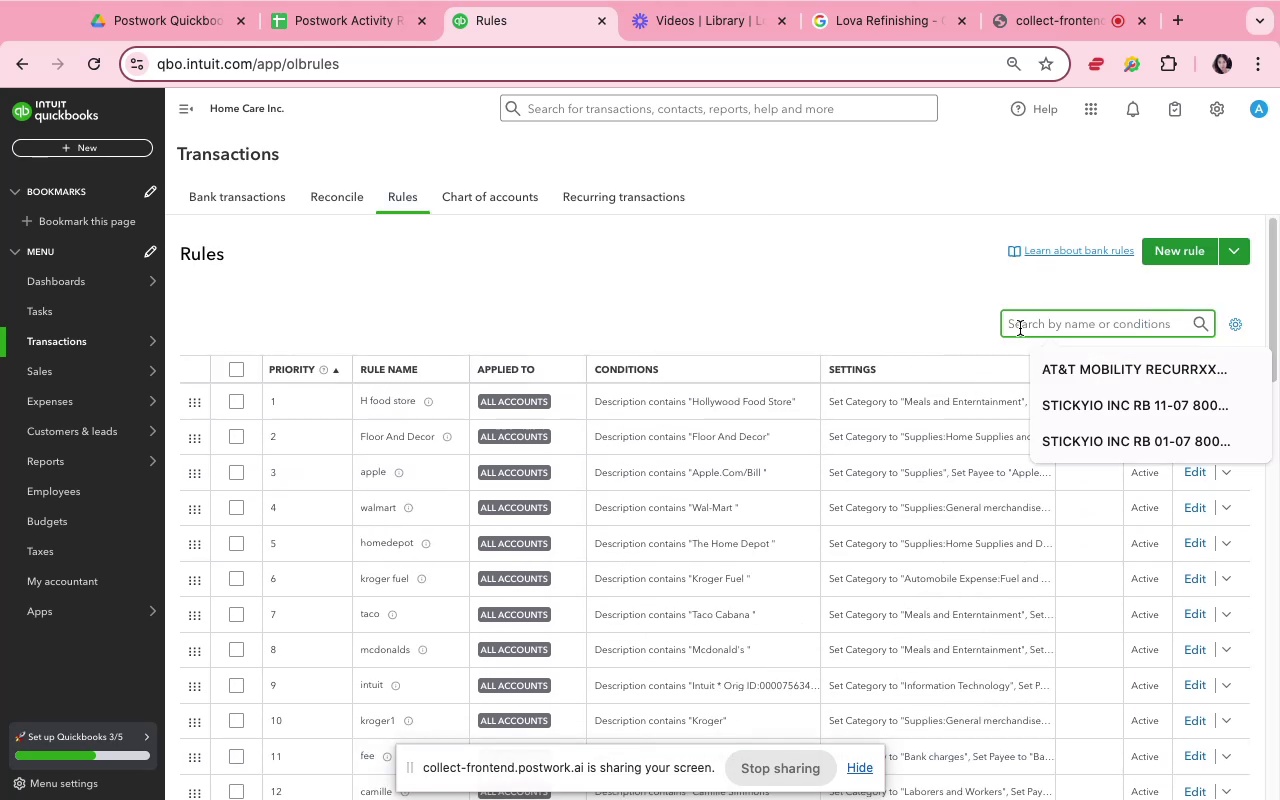 
type(lo)
 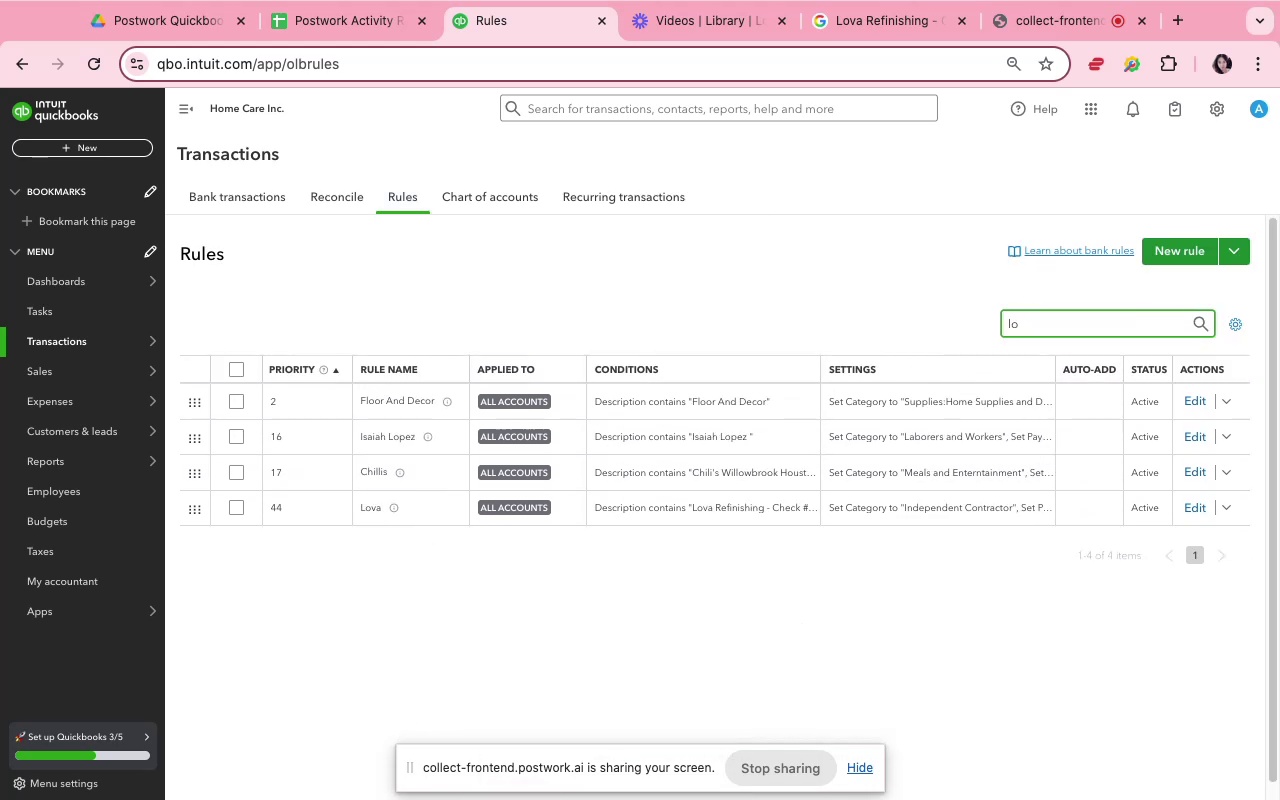 
wait(9.95)
 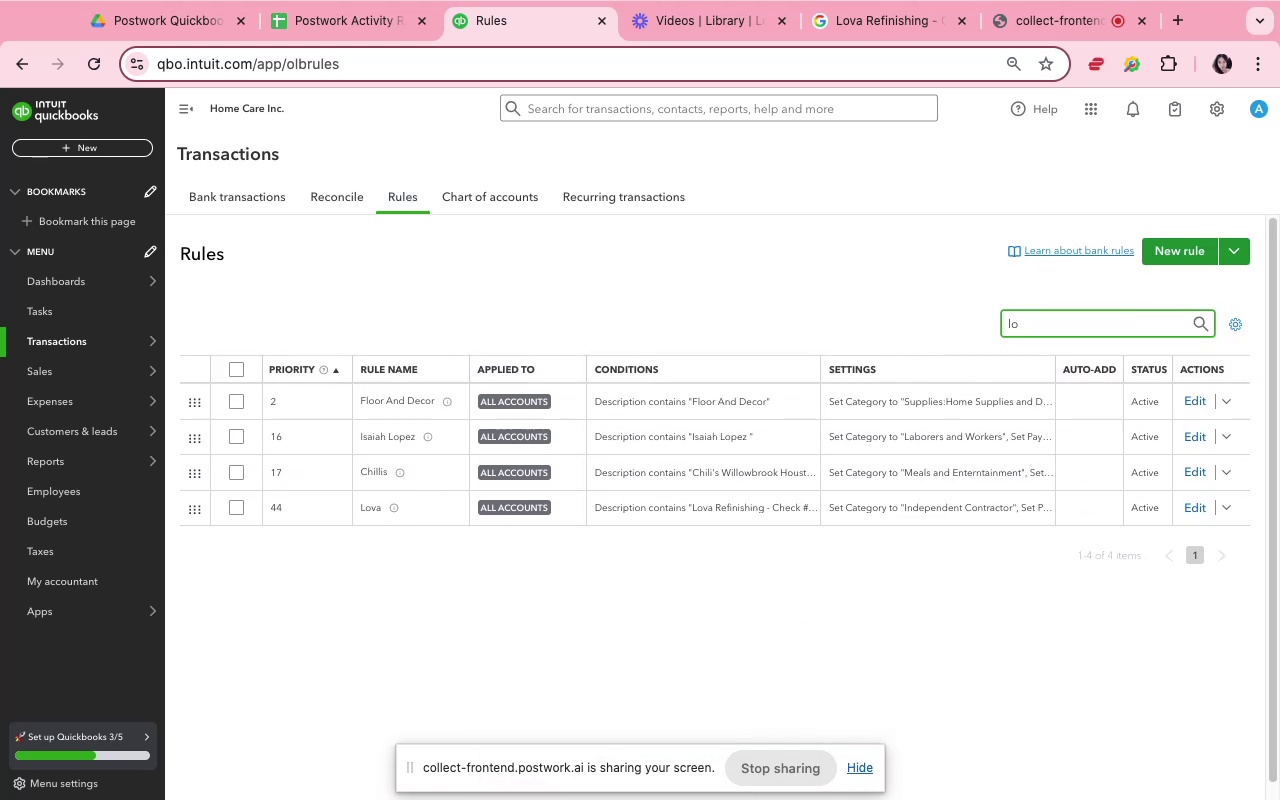 
left_click([1188, 508])
 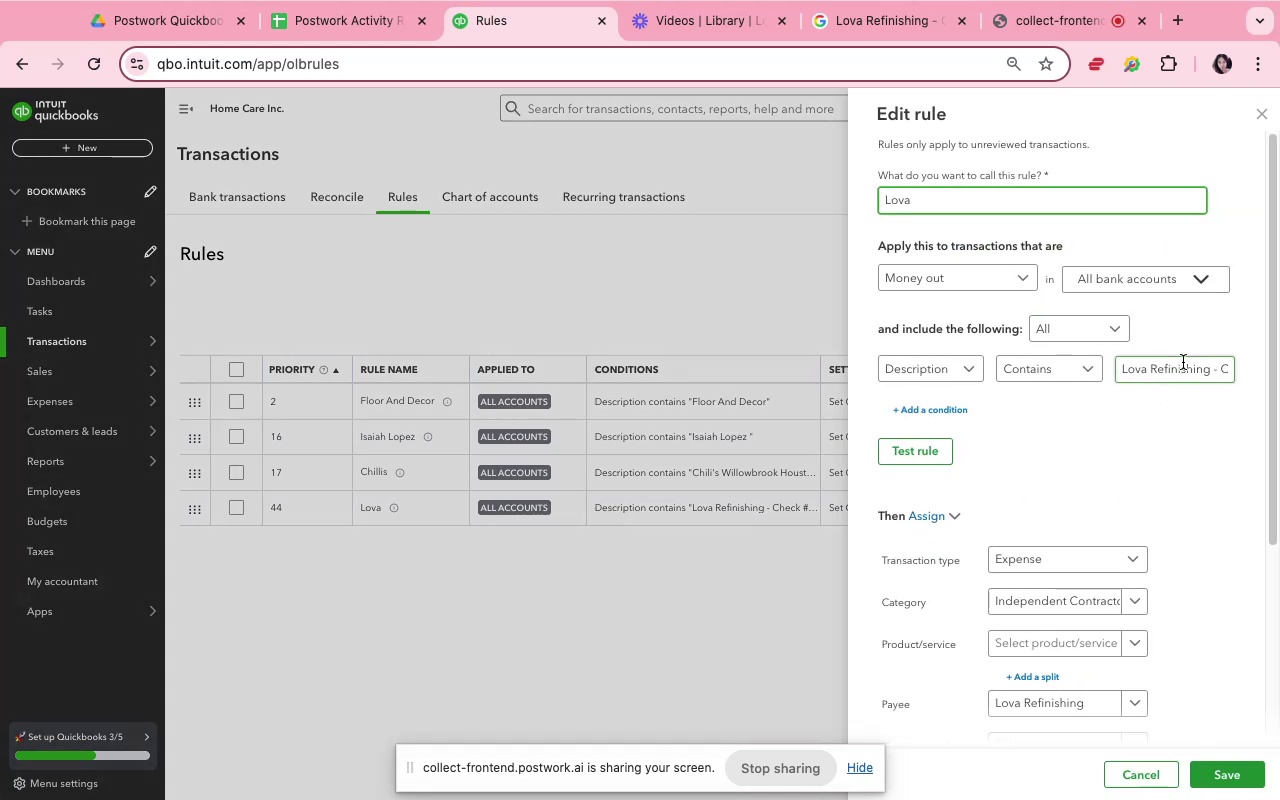 
left_click([1209, 370])
 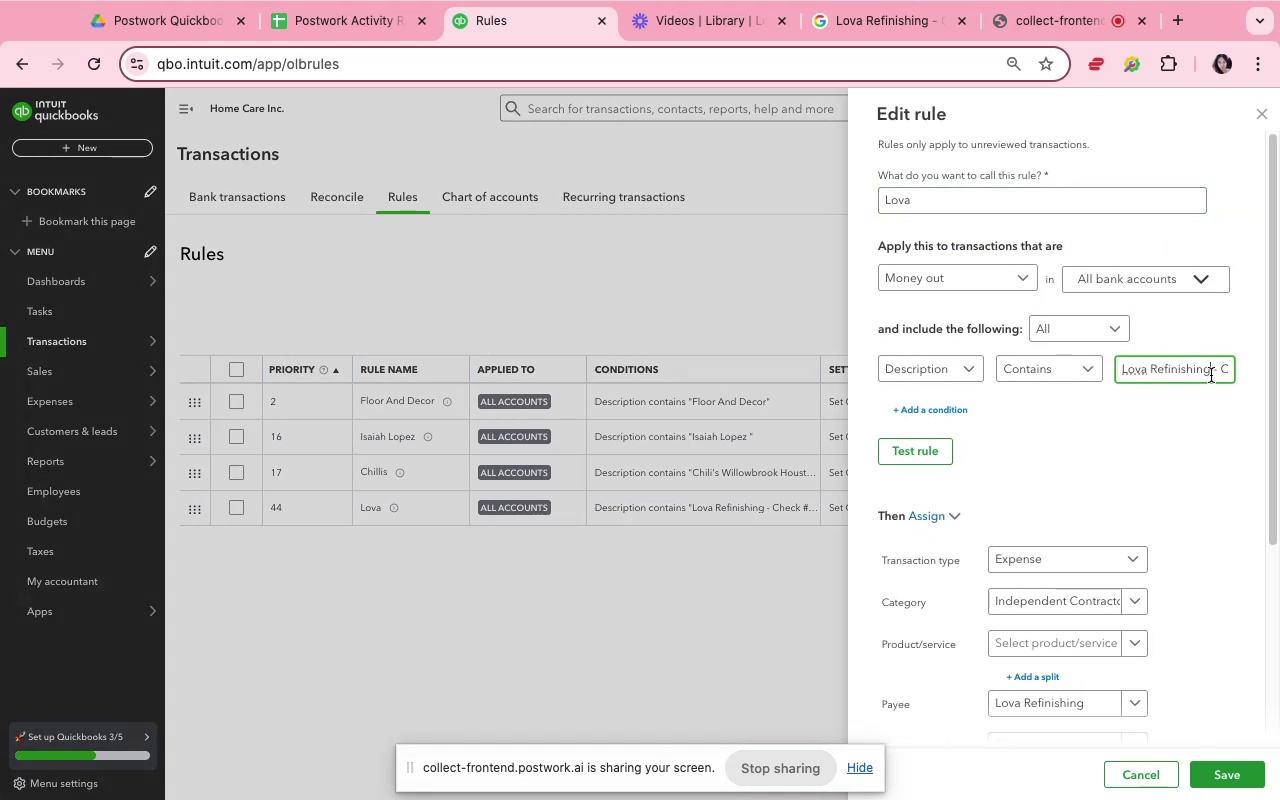 
key(Meta+Shift+ArrowRight)
 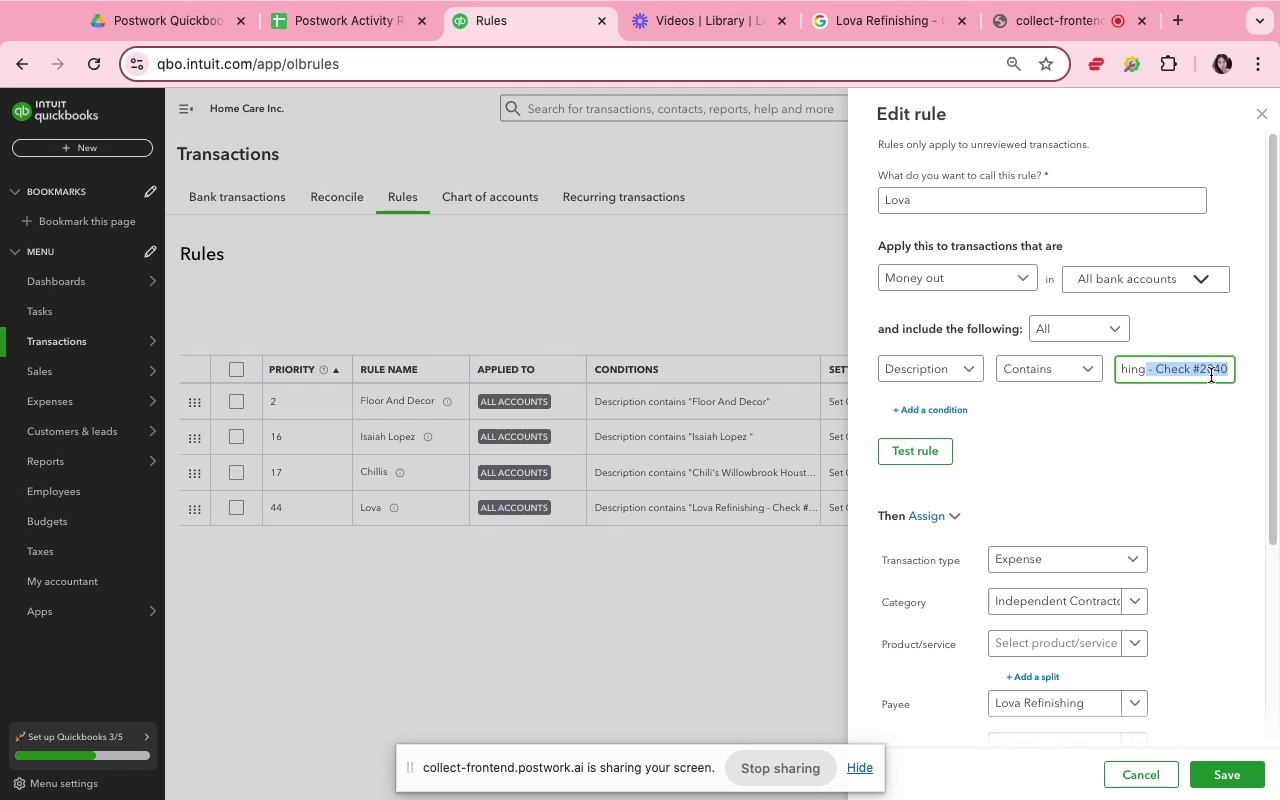 
key(Backspace)
 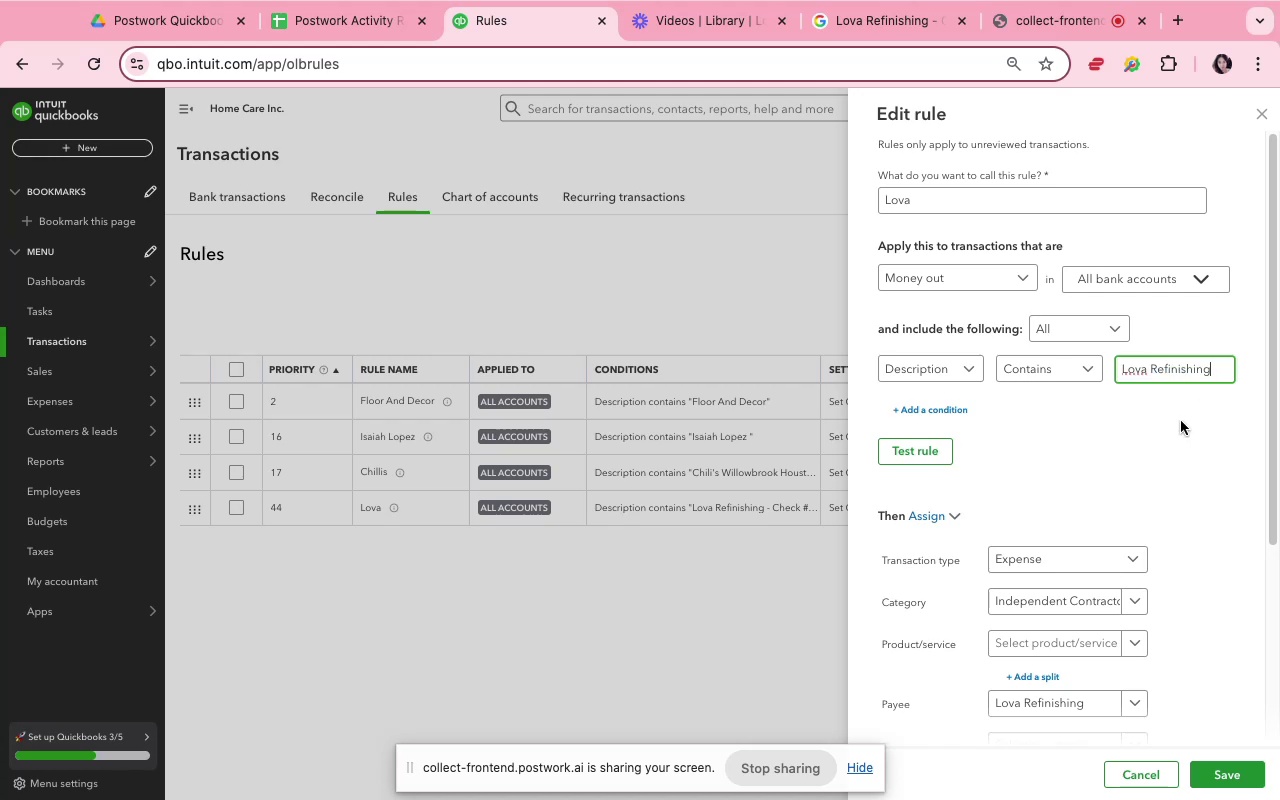 
left_click([1185, 554])
 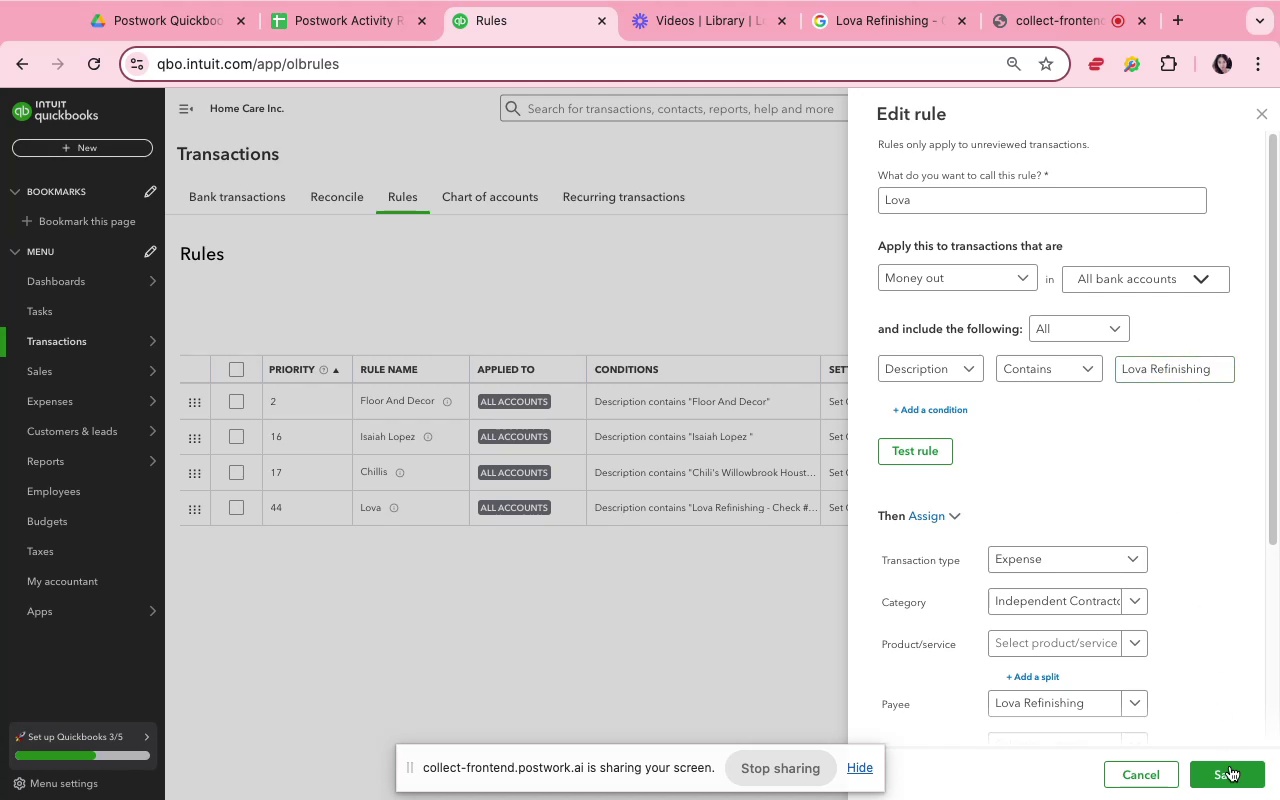 
left_click([1231, 769])
 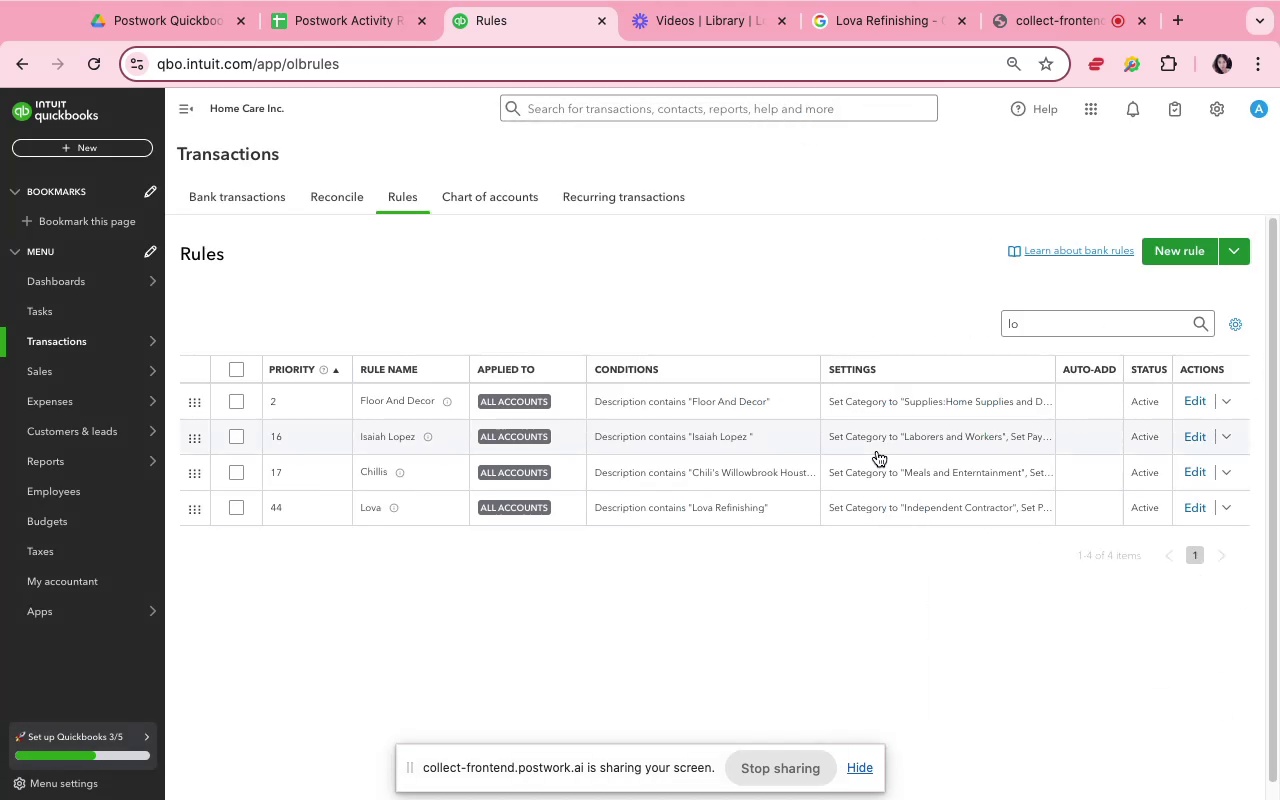 
wait(10.95)
 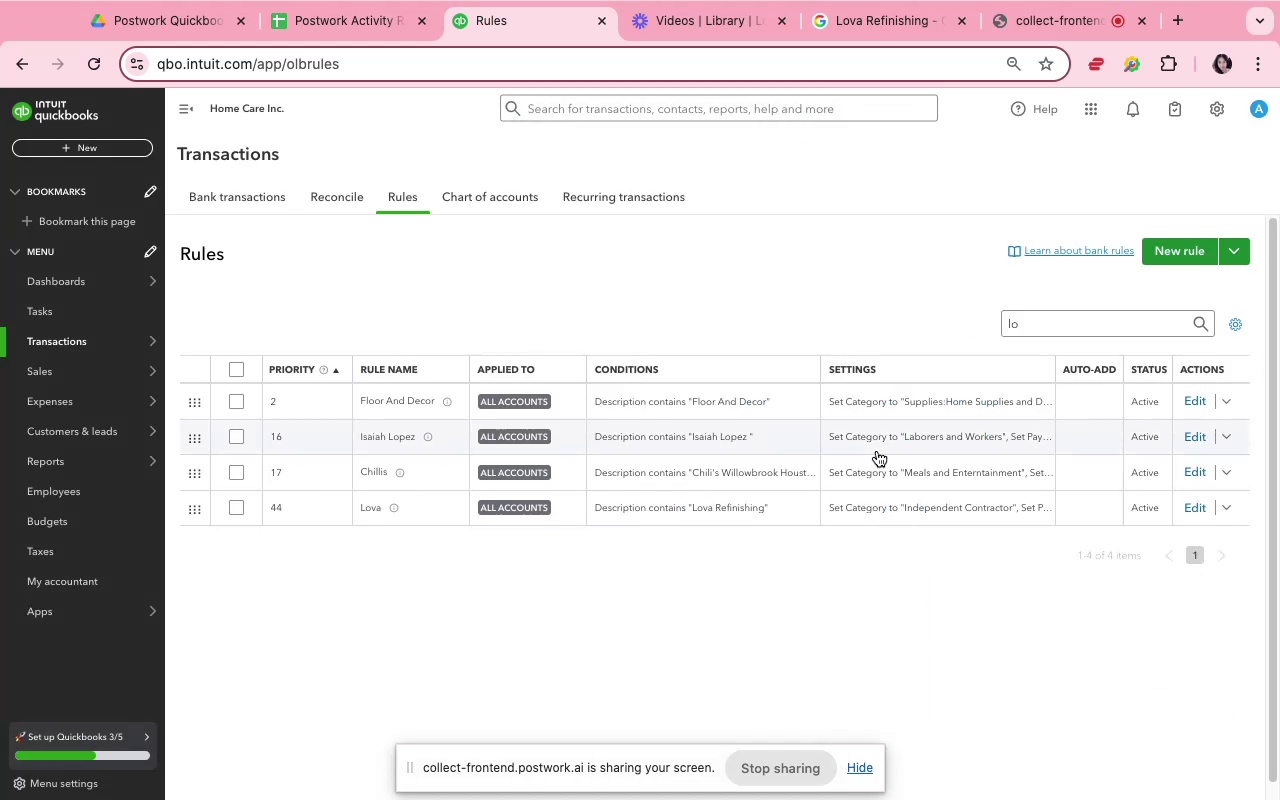 
left_click([1093, 327])
 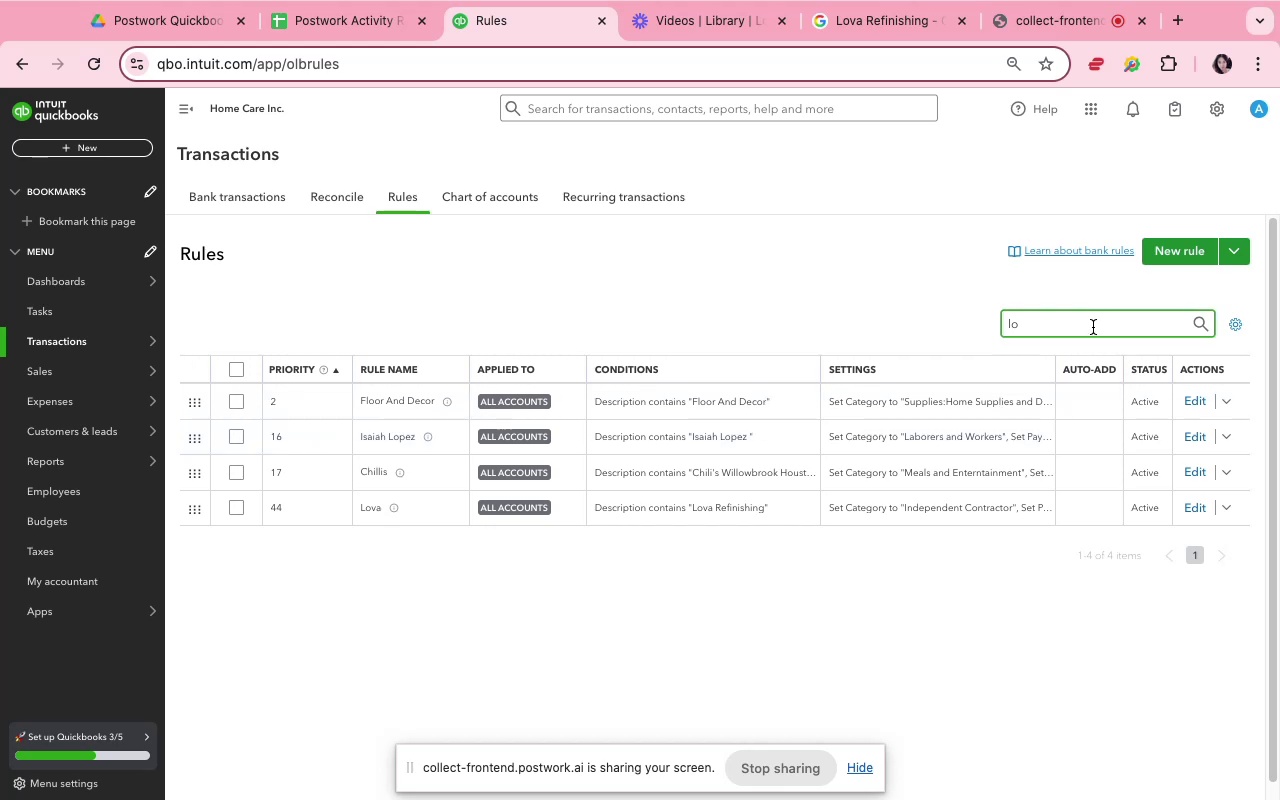 
key(Backspace)
 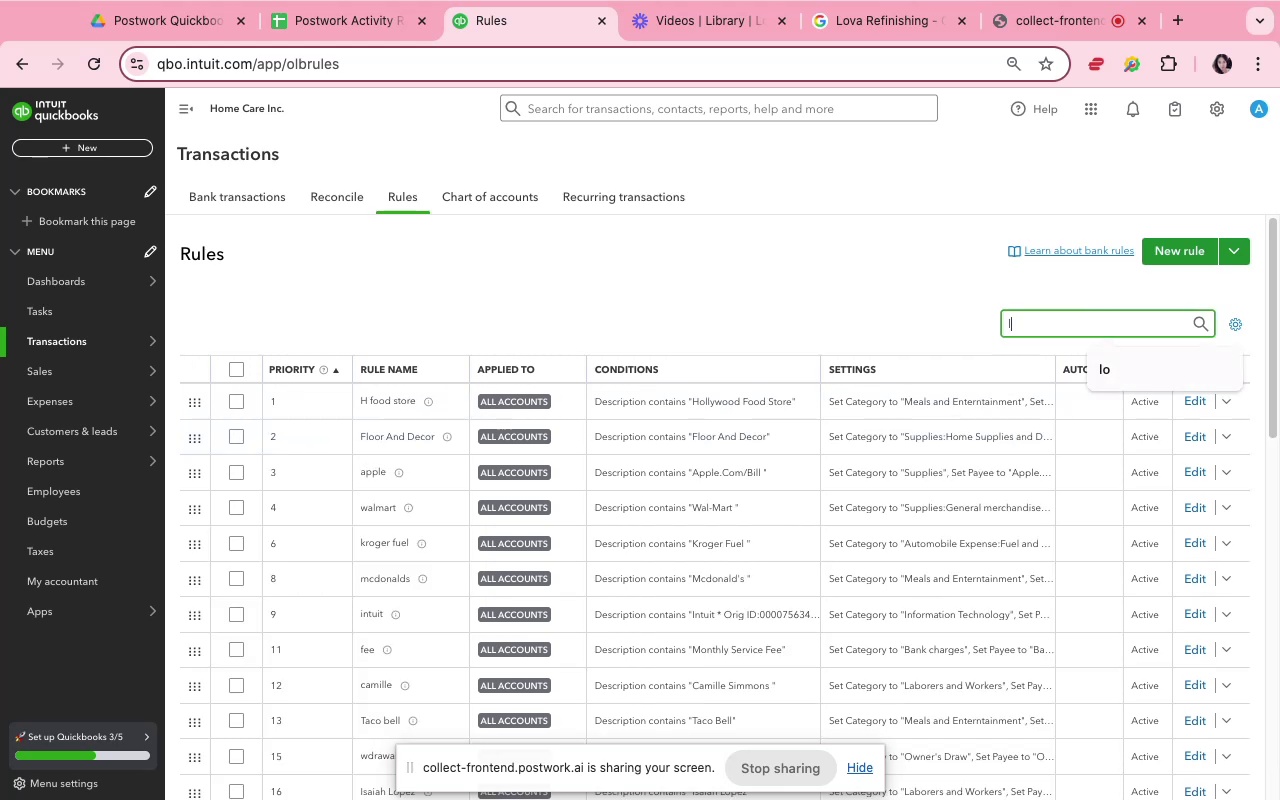 
key(Backspace)
 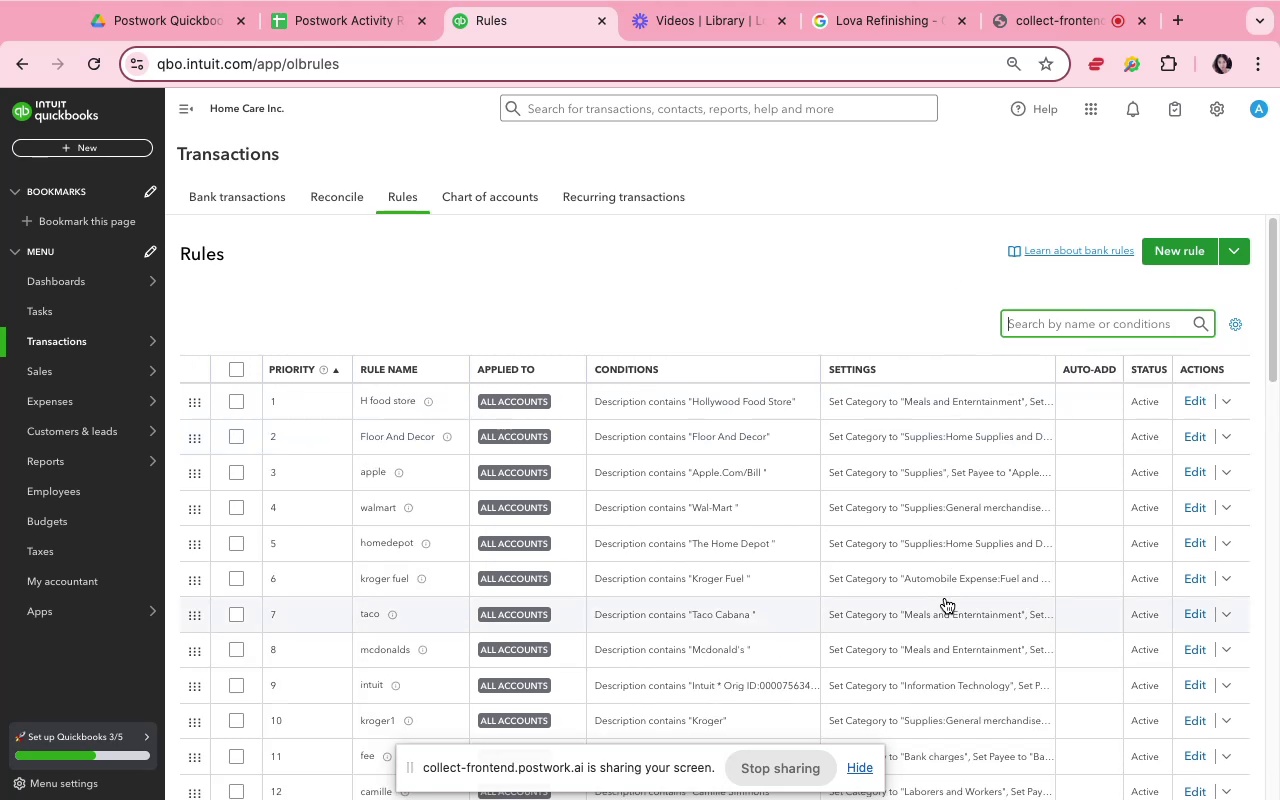 
scroll: coordinate [1197, 488], scroll_direction: down, amount: 111.0
 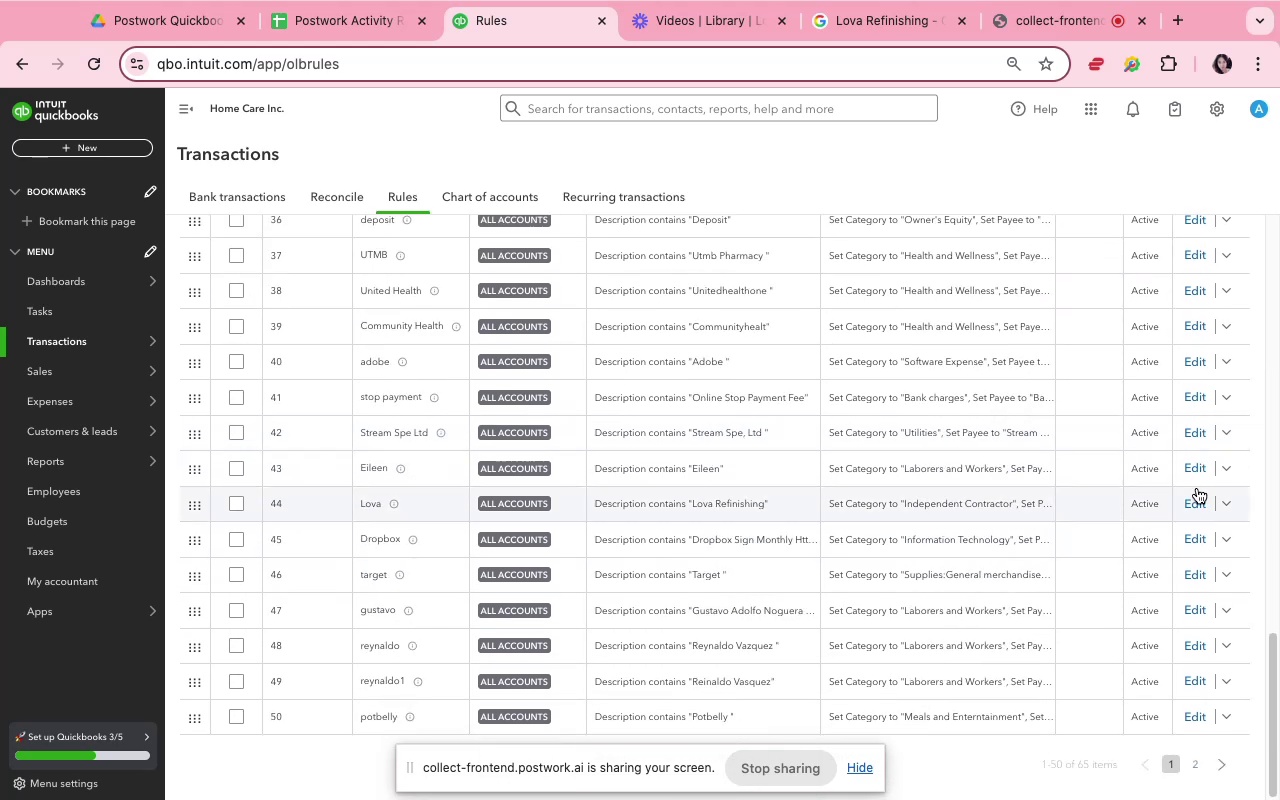 
wait(9.08)
 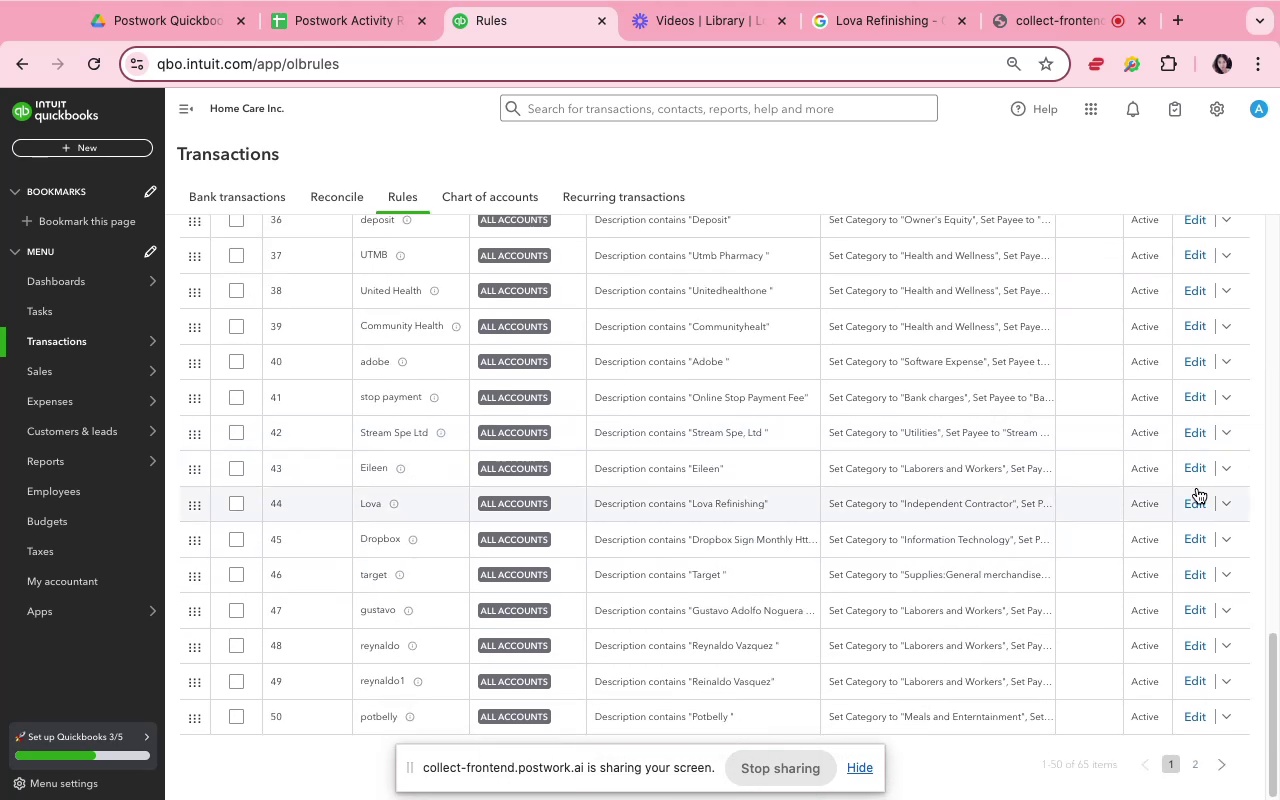 
scroll: coordinate [601, 521], scroll_direction: down, amount: 4.0
 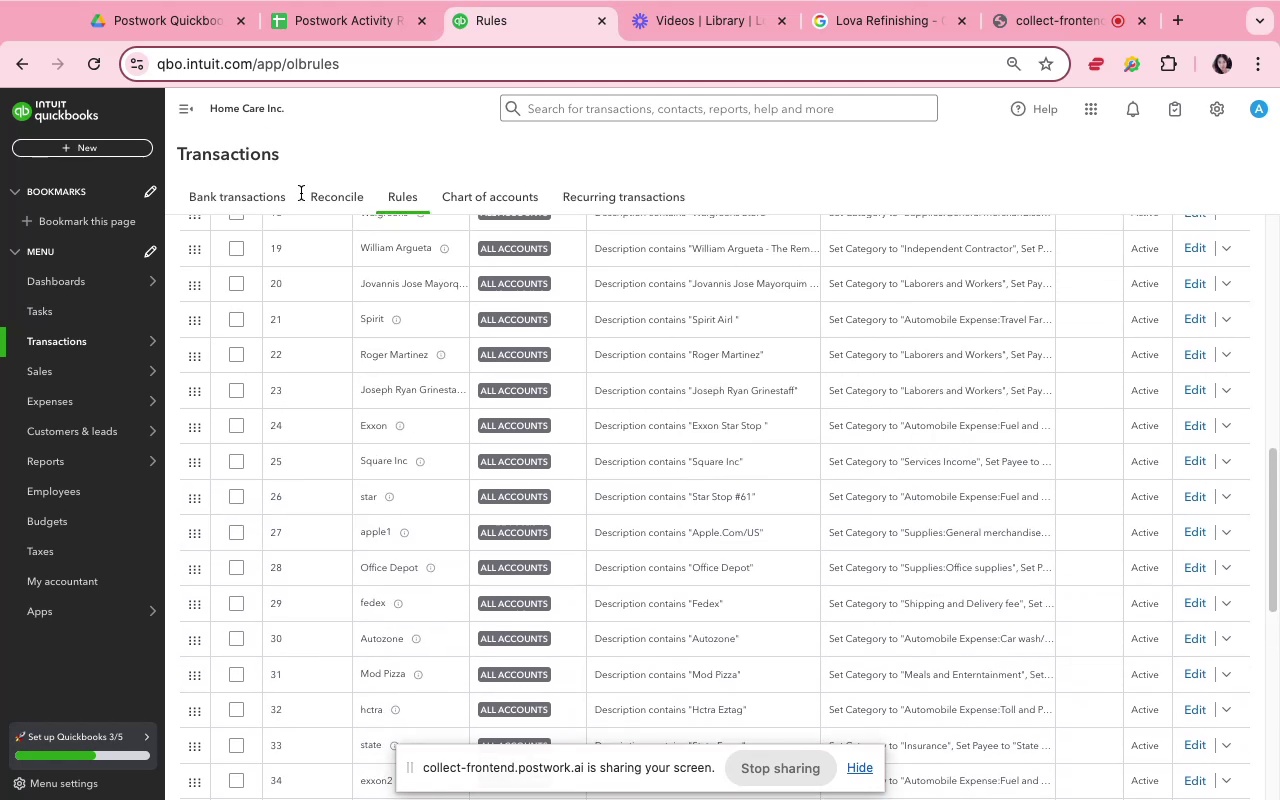 
wait(6.5)
 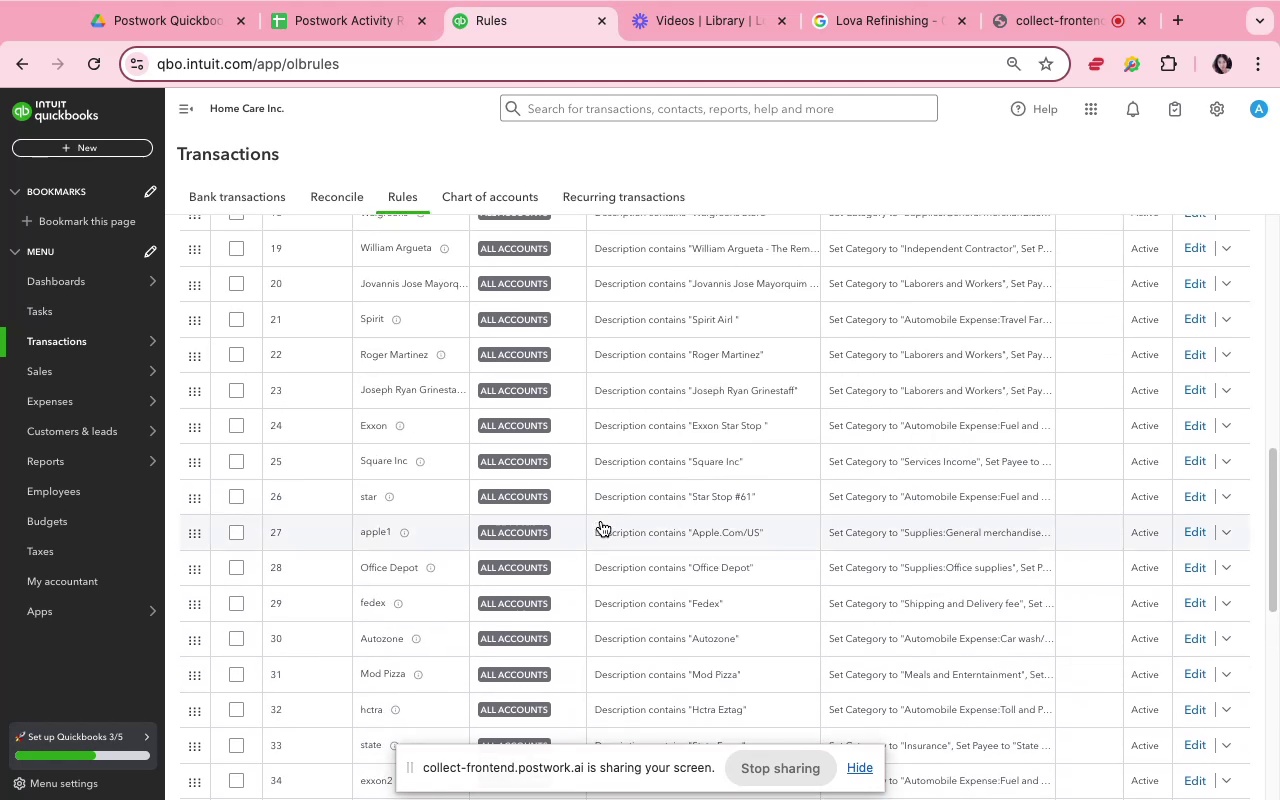 
left_click([278, 202])
 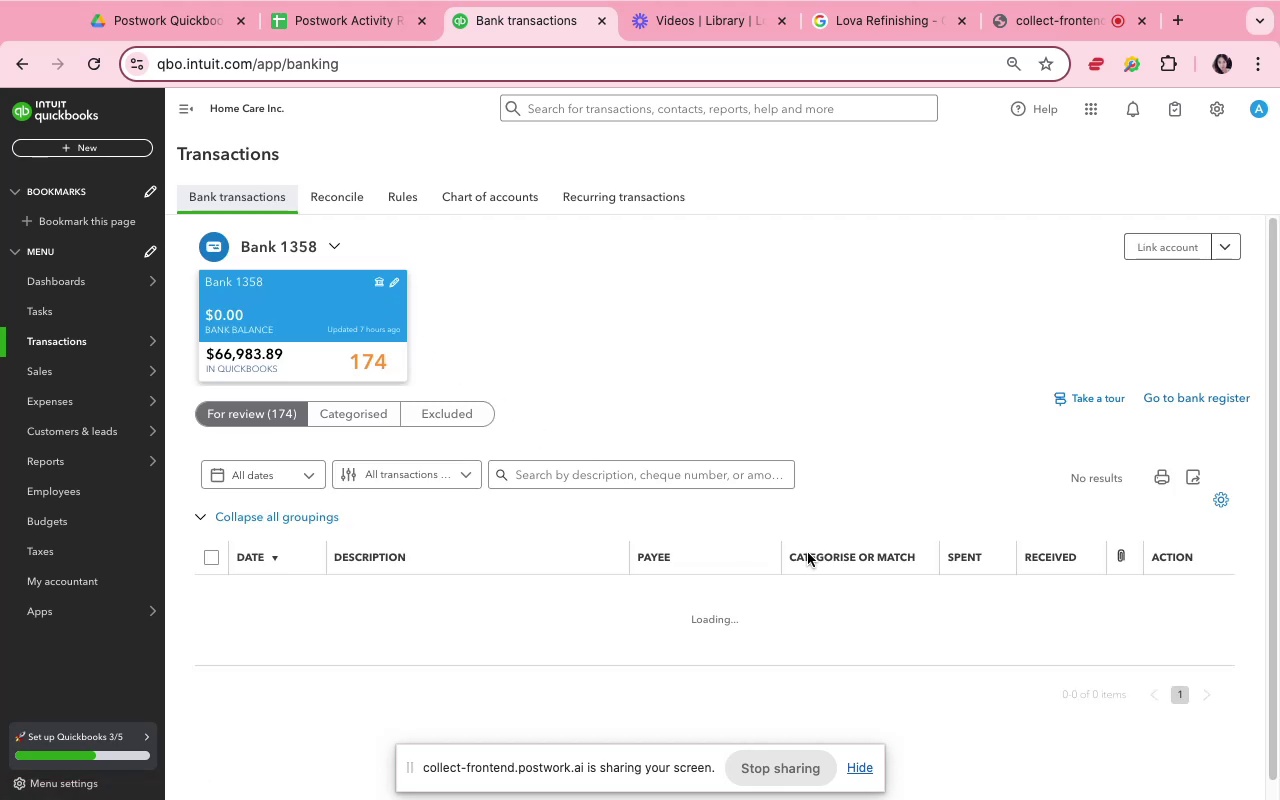 
scroll: coordinate [403, 478], scroll_direction: down, amount: 32.0
 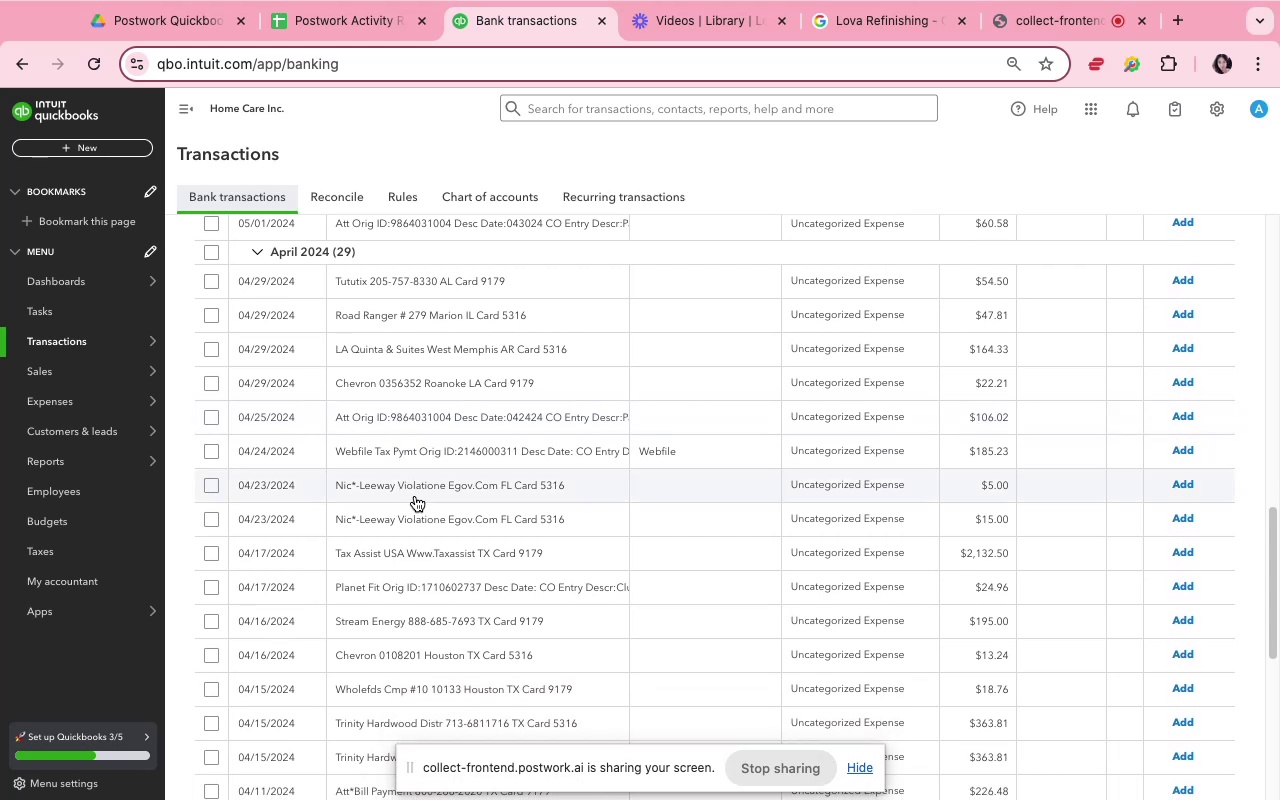 
scroll: coordinate [417, 497], scroll_direction: down, amount: 3.0
 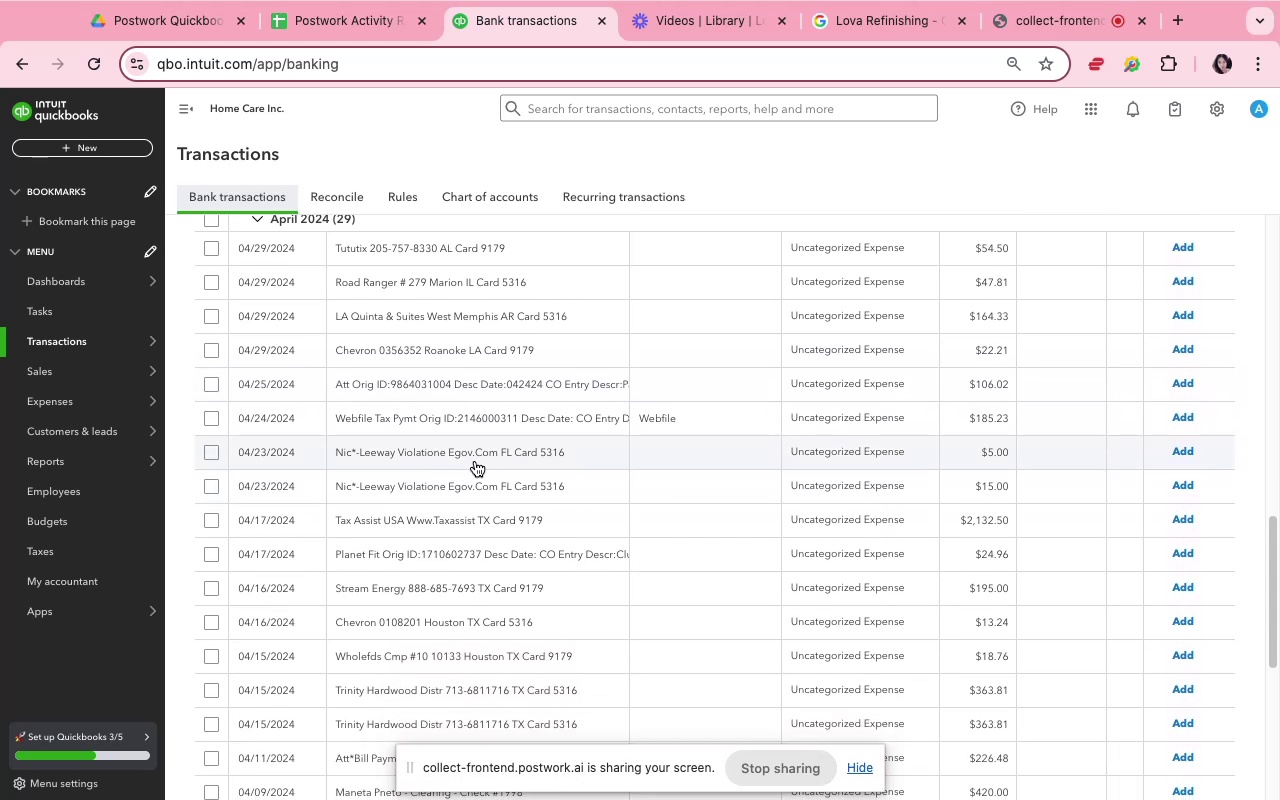 
wait(5.8)
 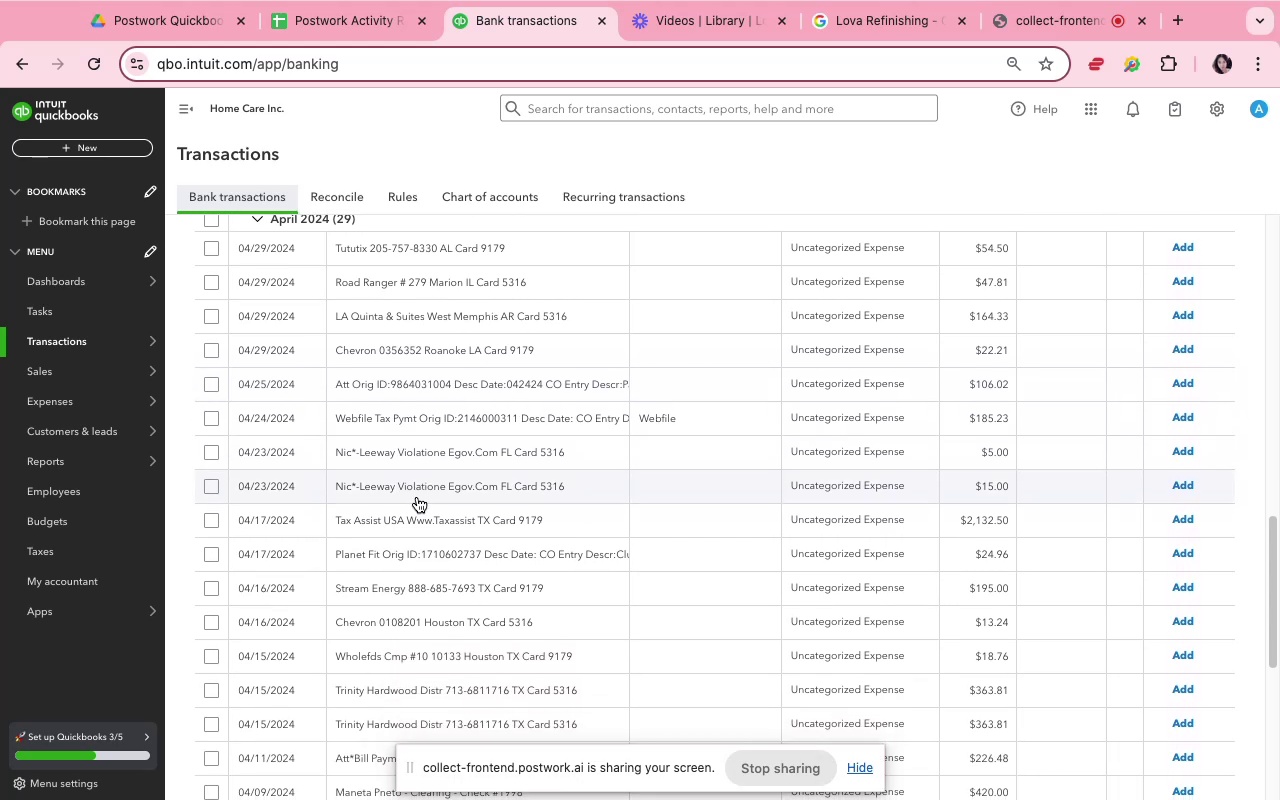 
left_click([445, 457])
 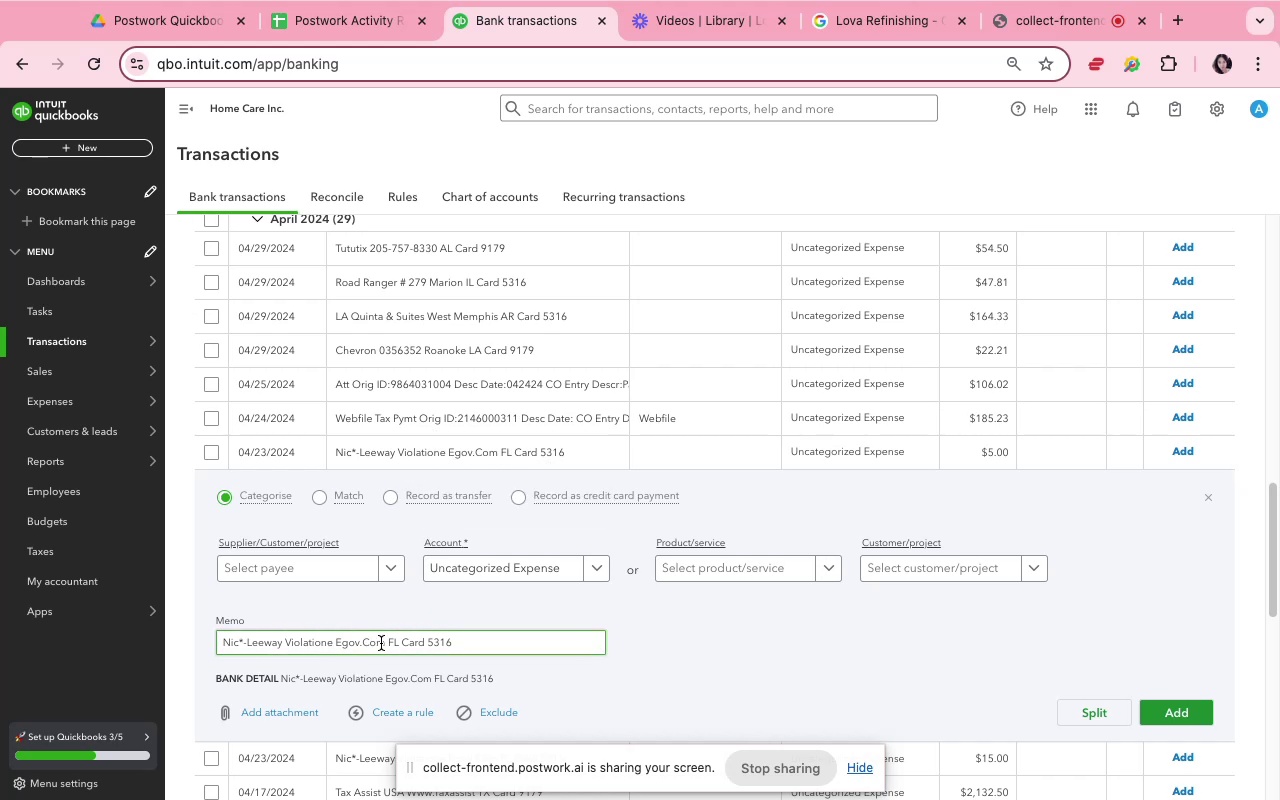 
left_click_drag(start_coordinate=[383, 644], to_coordinate=[216, 645])
 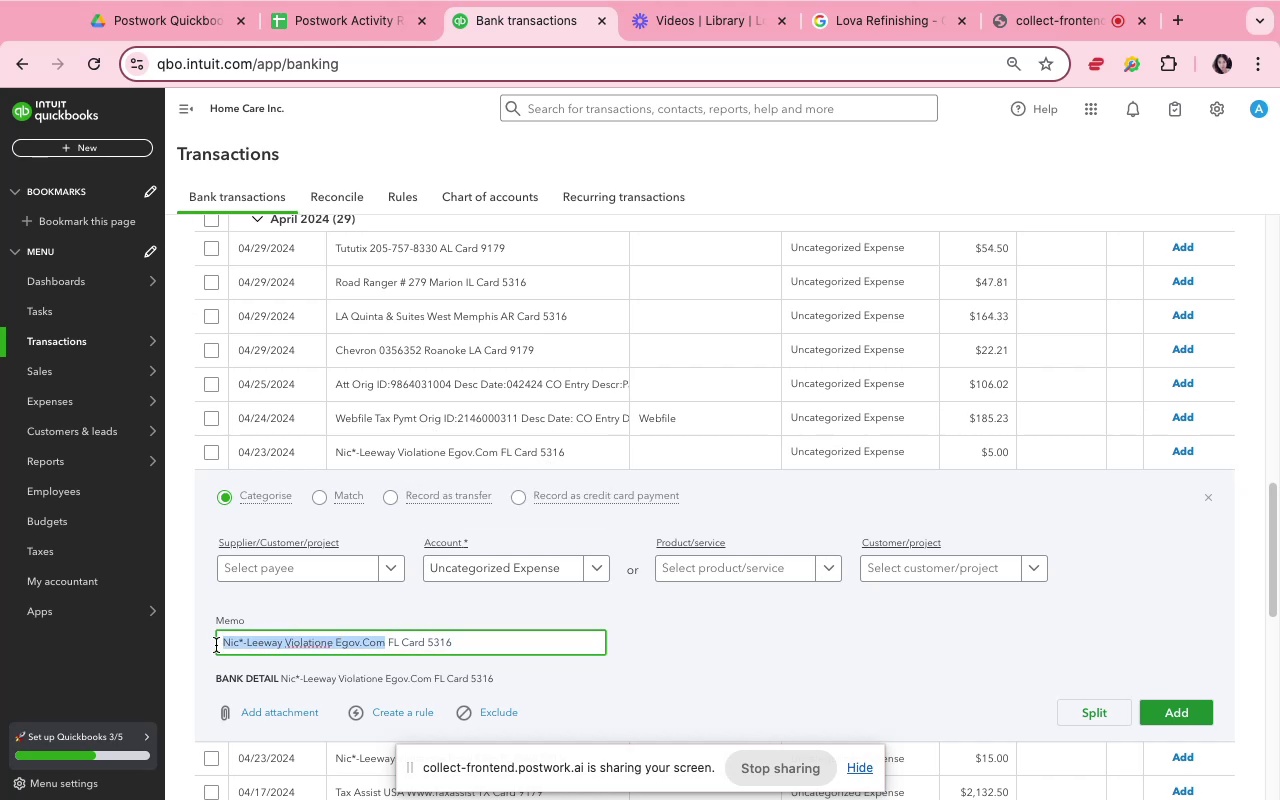 
hold_key(key=CommandLeft, duration=0.56)
 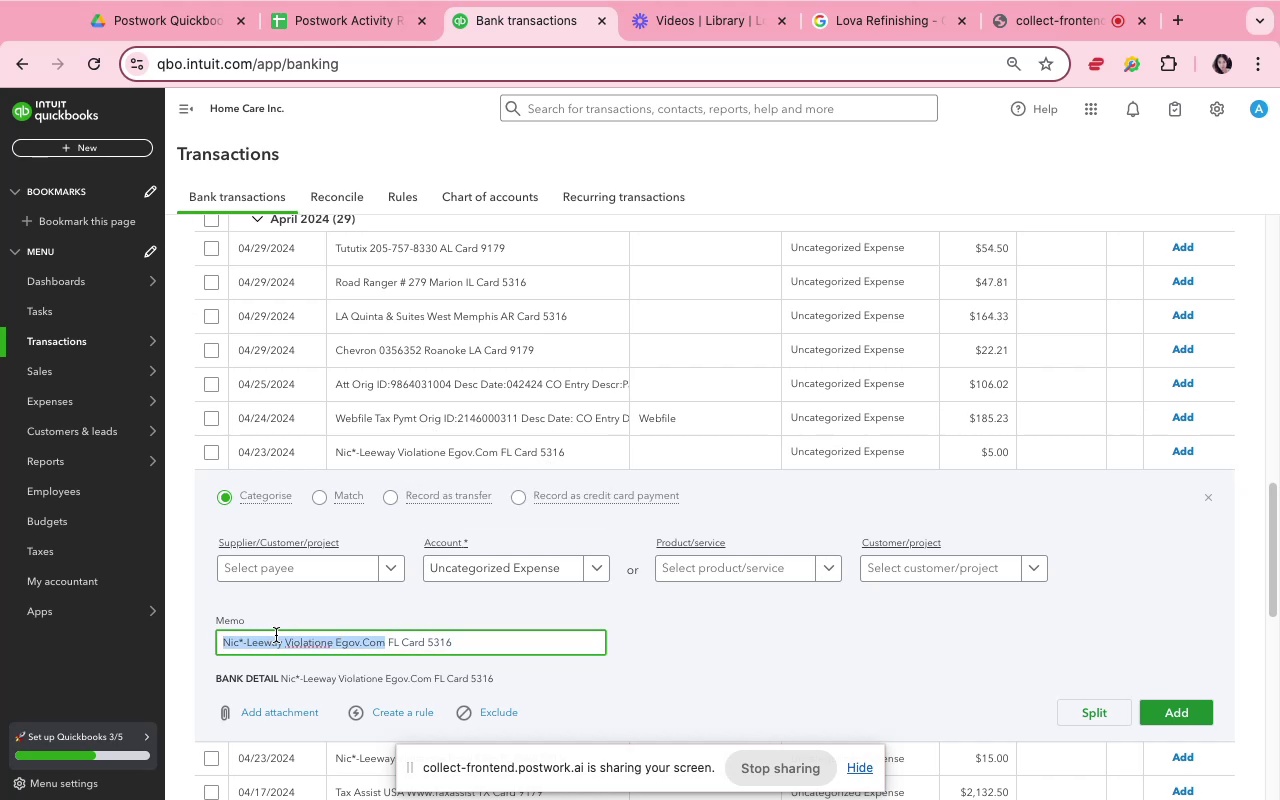 
left_click([276, 635])
 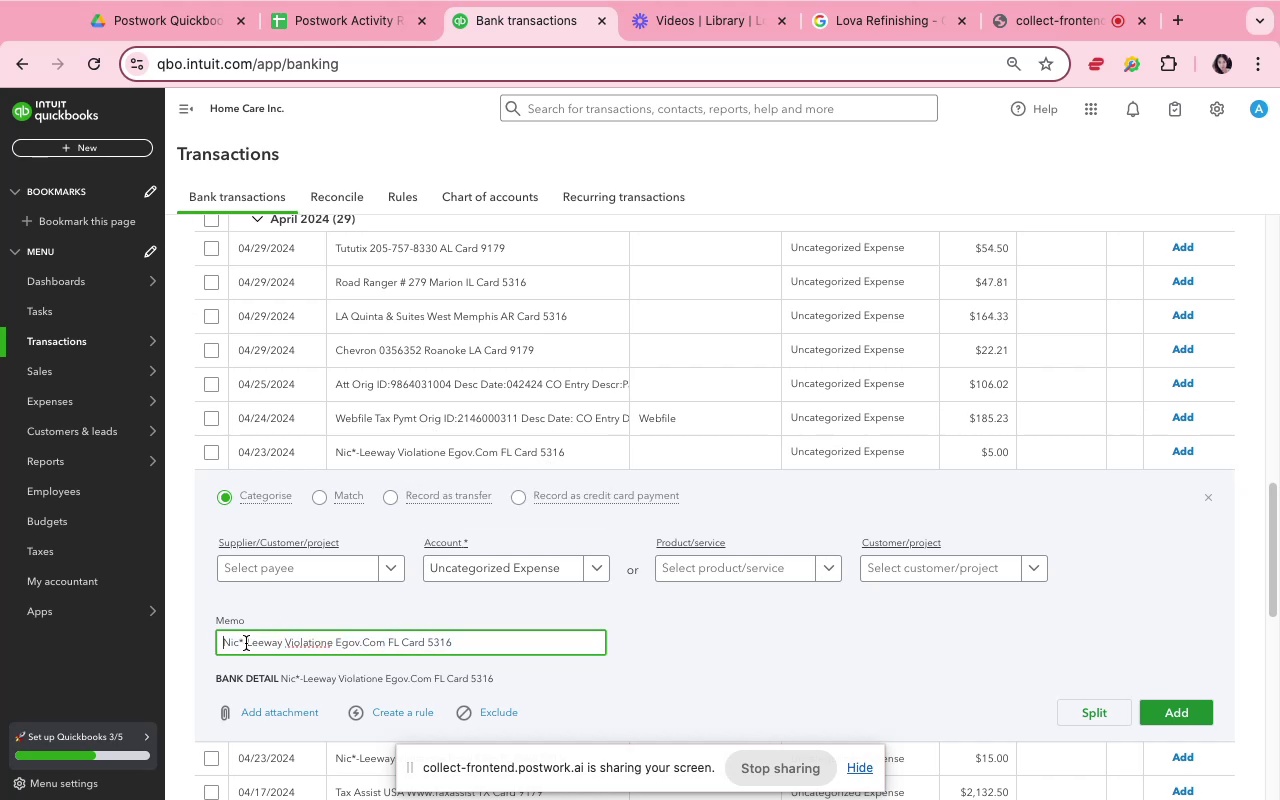 
left_click_drag(start_coordinate=[247, 644], to_coordinate=[383, 642])
 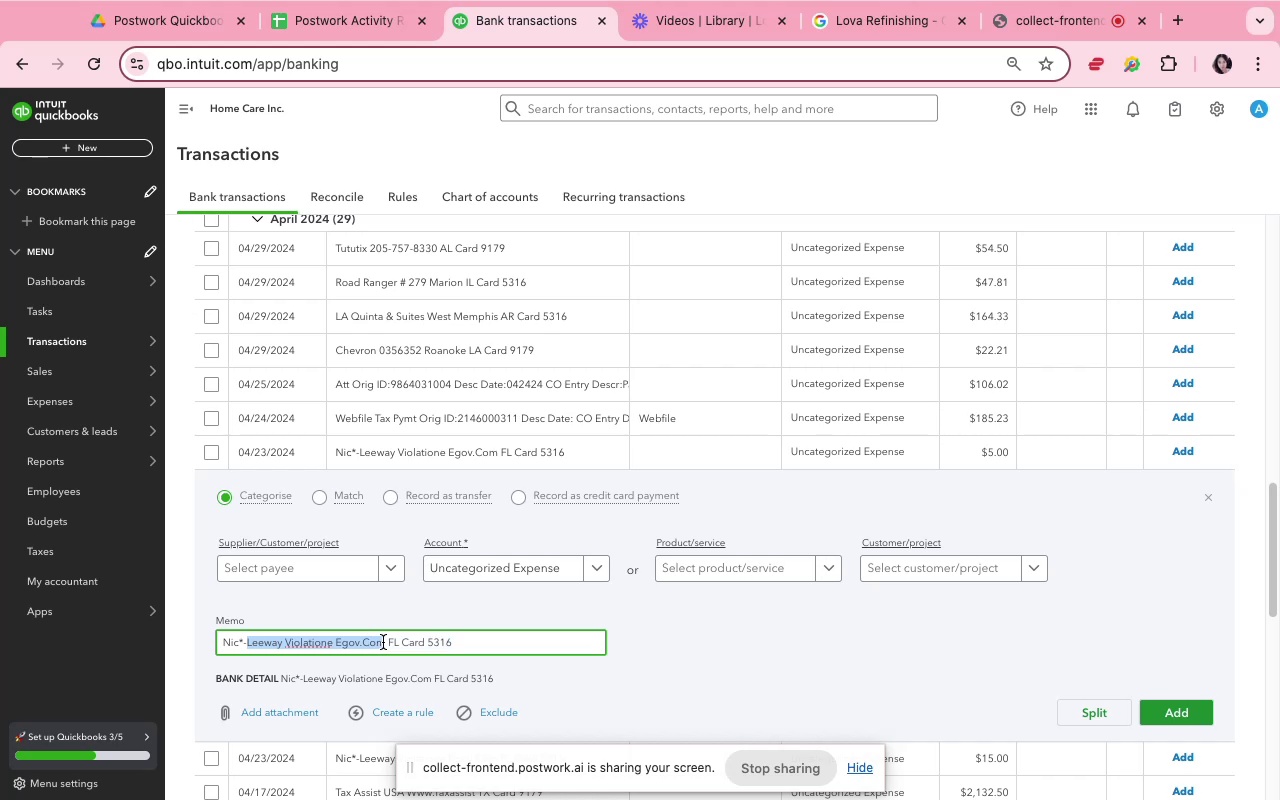 
key(Meta+C)
 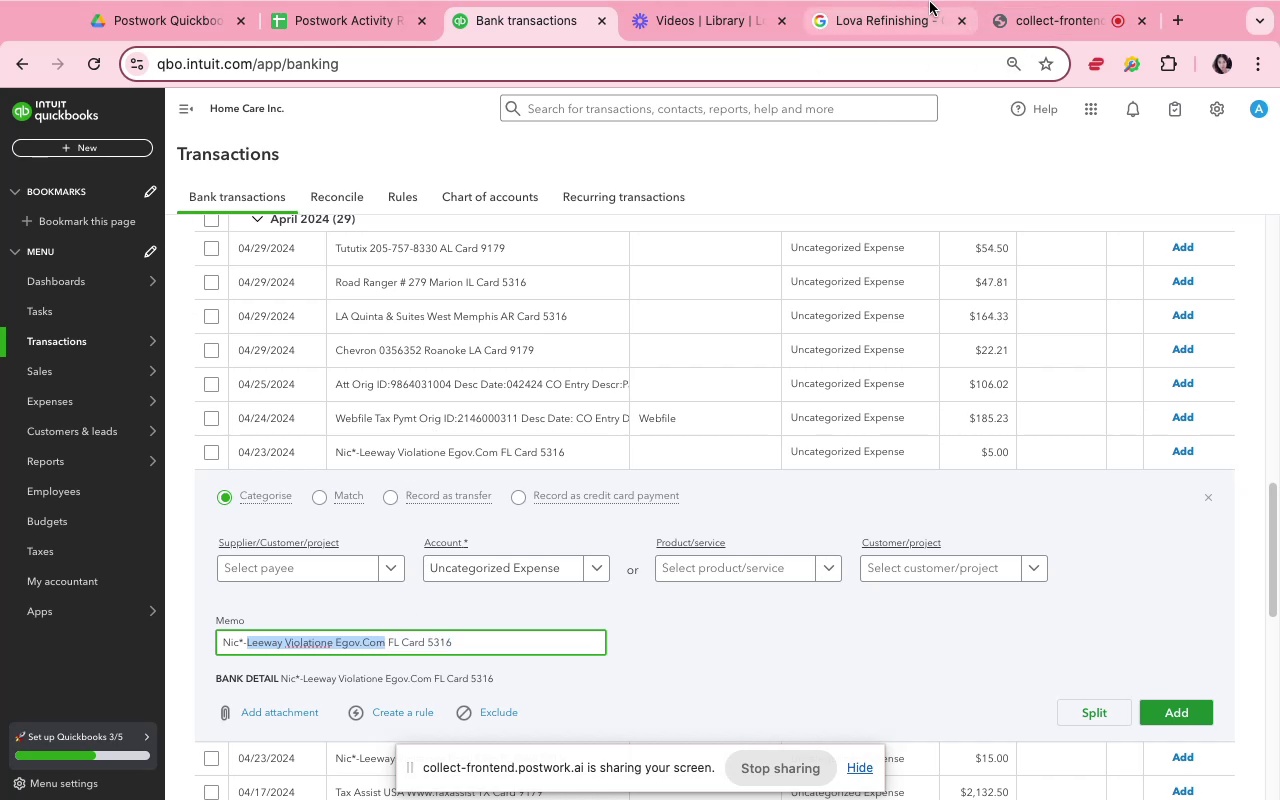 
left_click([911, 55])
 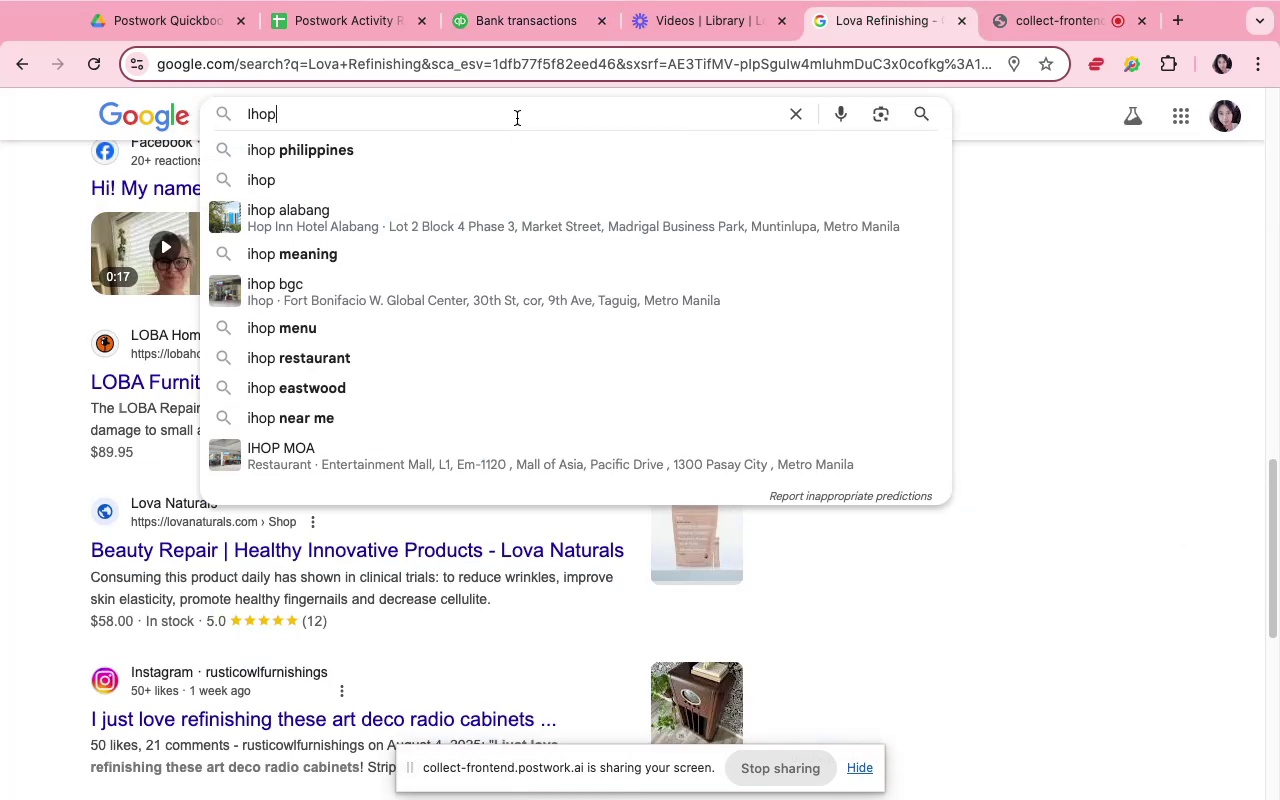 
double_click([517, 118])
 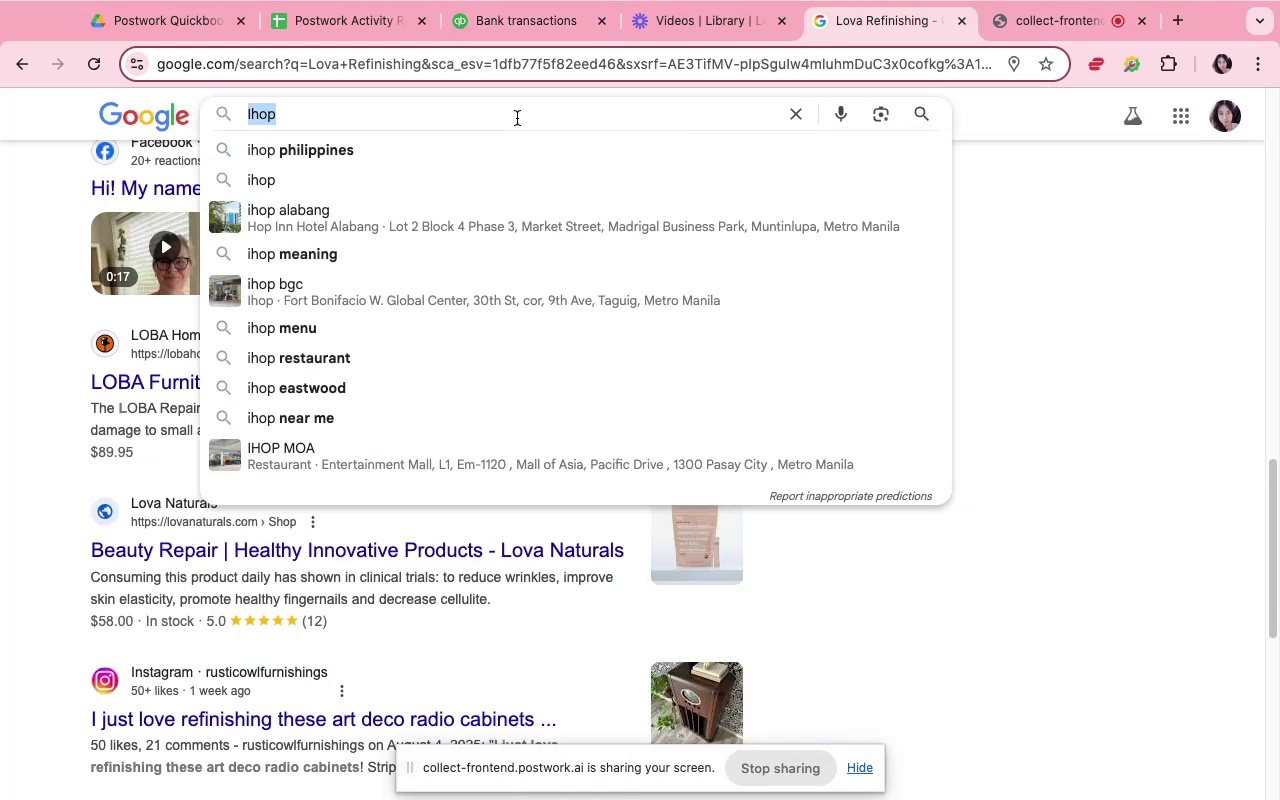 
key(Meta+V)
 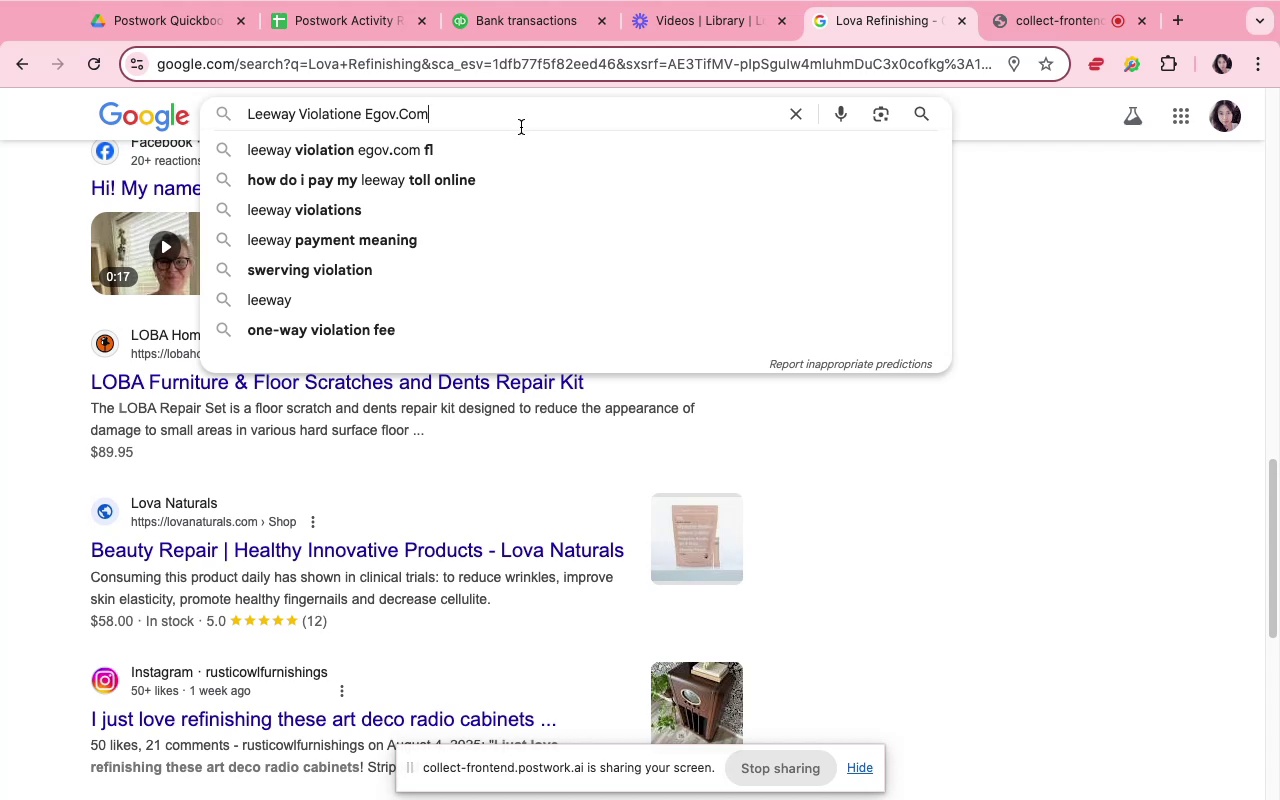 
wait(5.46)
 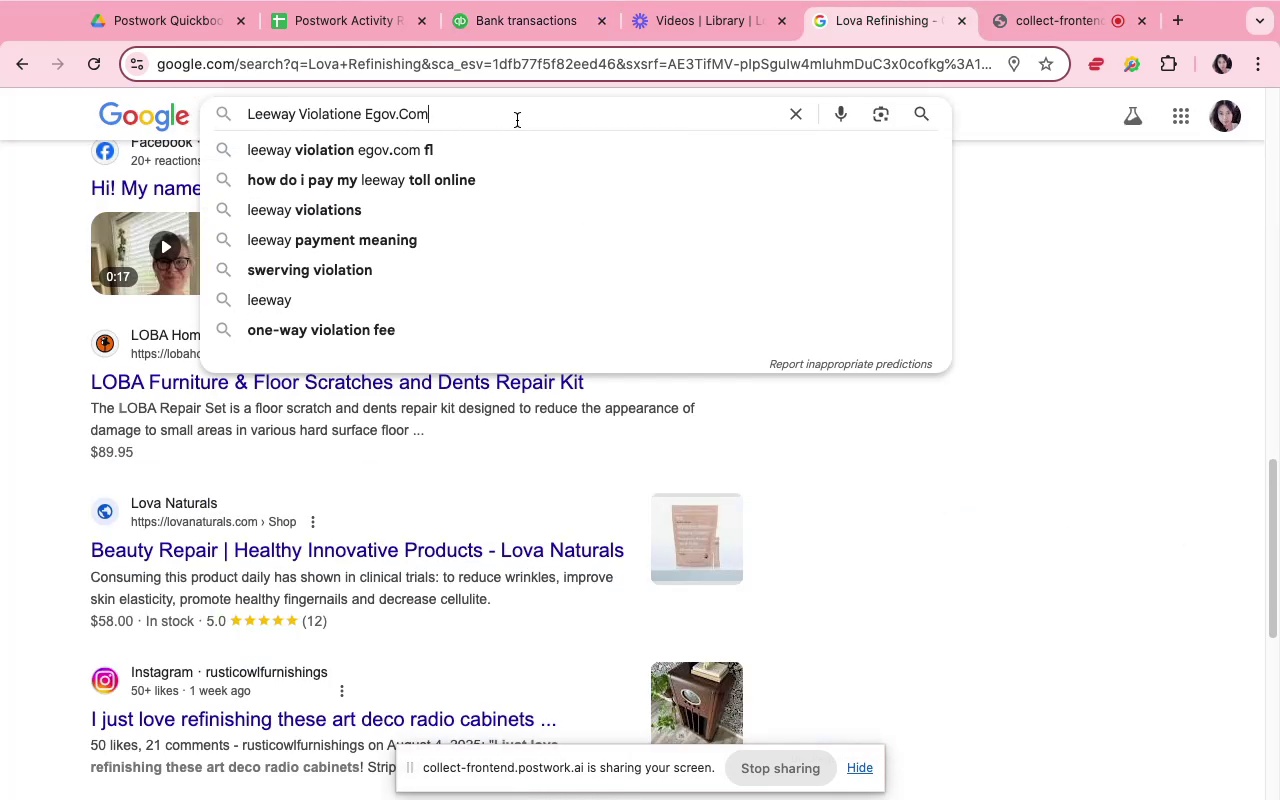 
left_click([526, 141])
 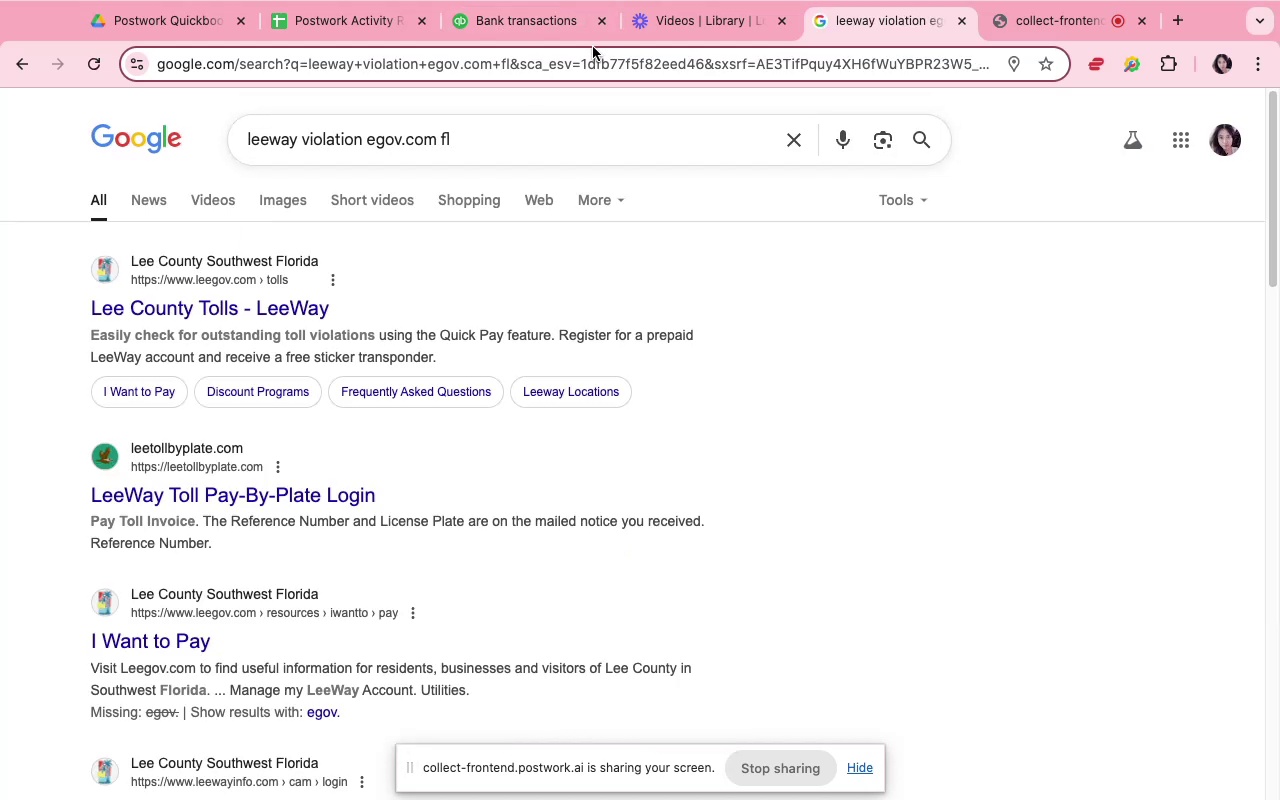 
wait(6.02)
 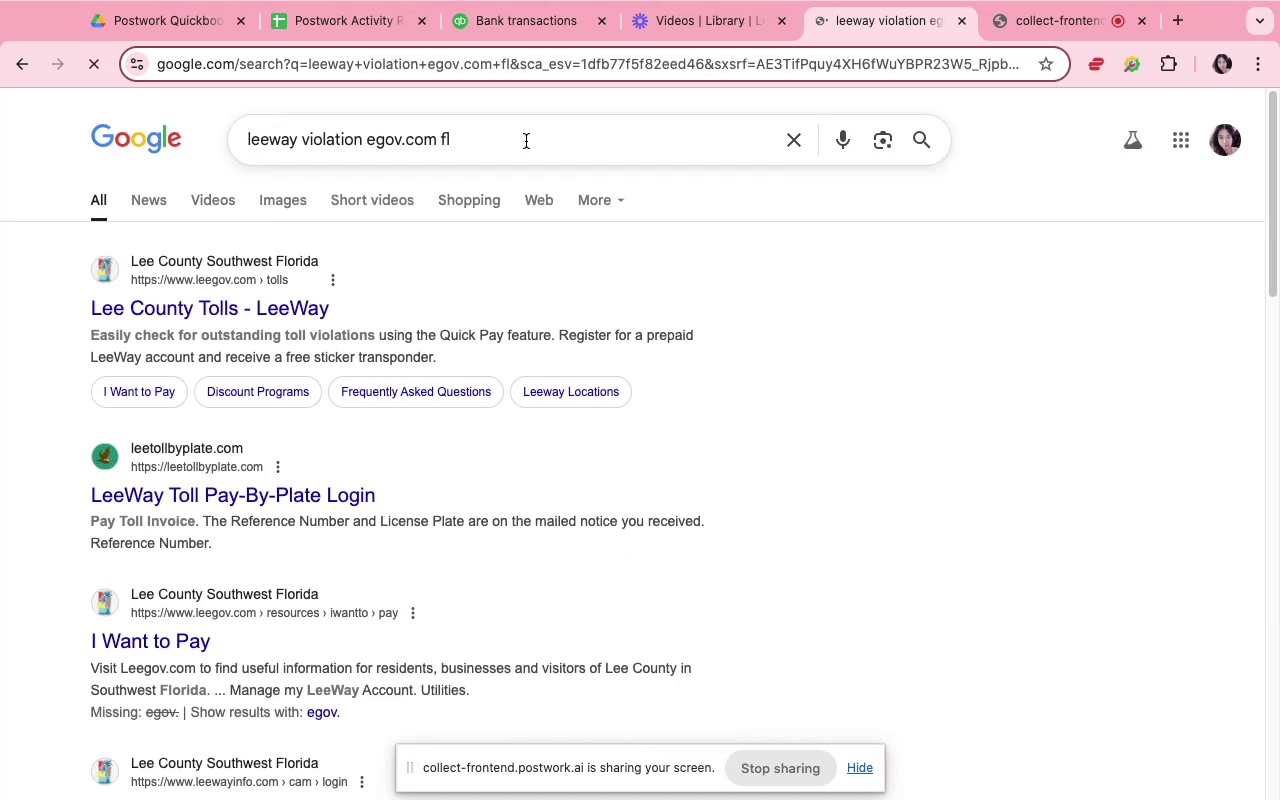 
left_click([364, 21])
 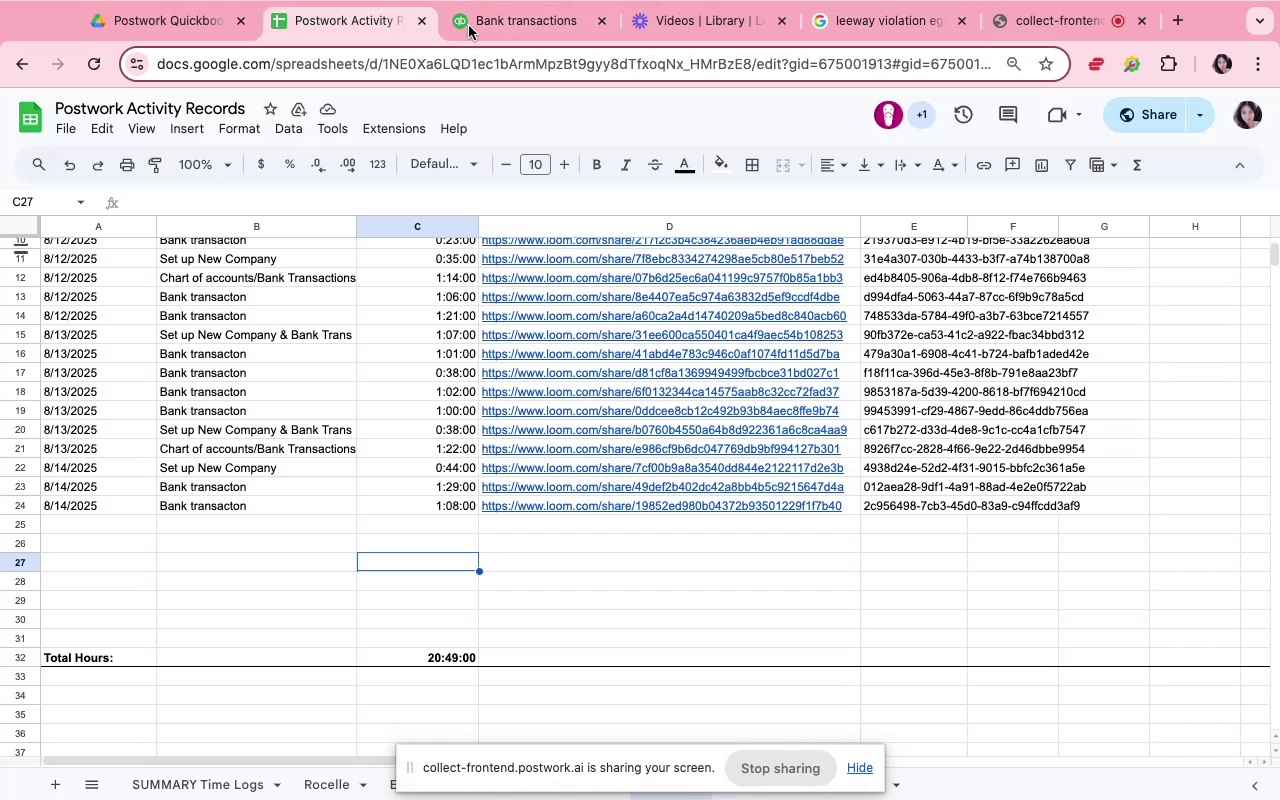 
left_click([469, 26])
 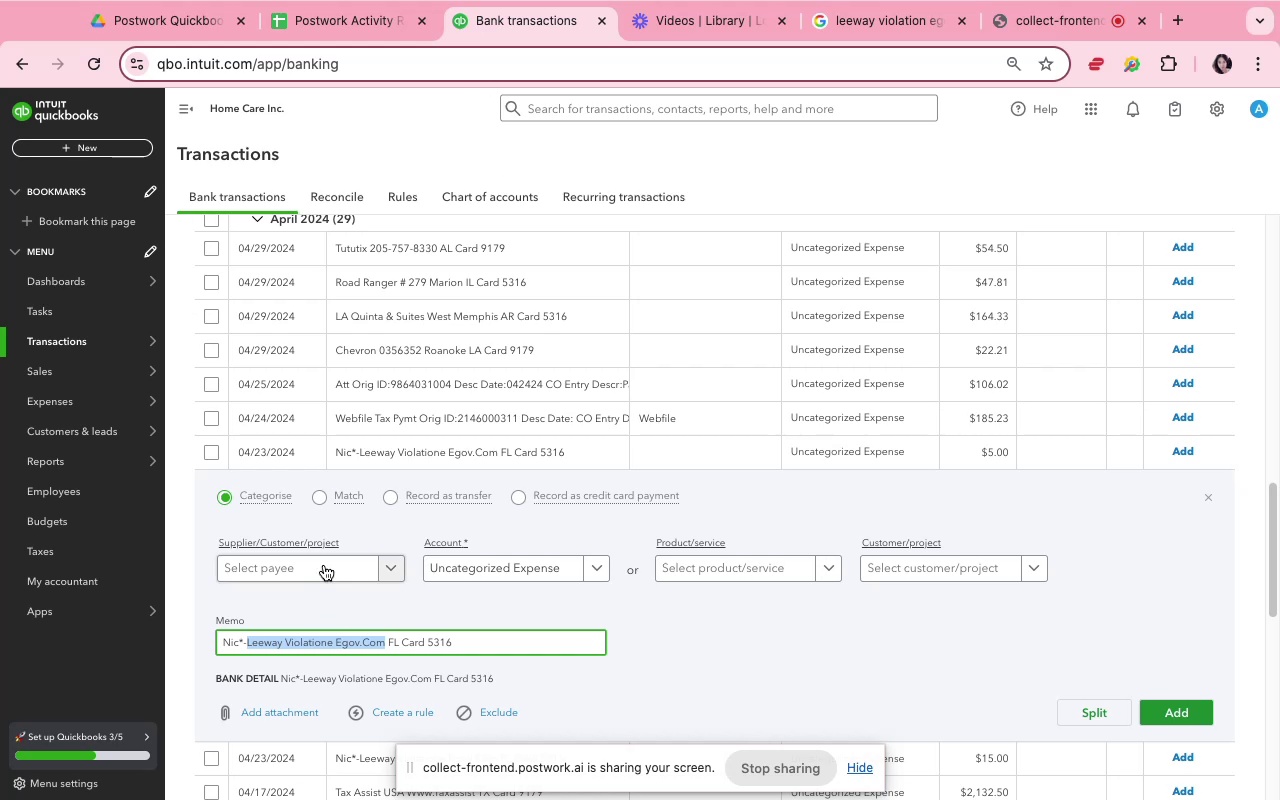 
left_click([323, 562])
 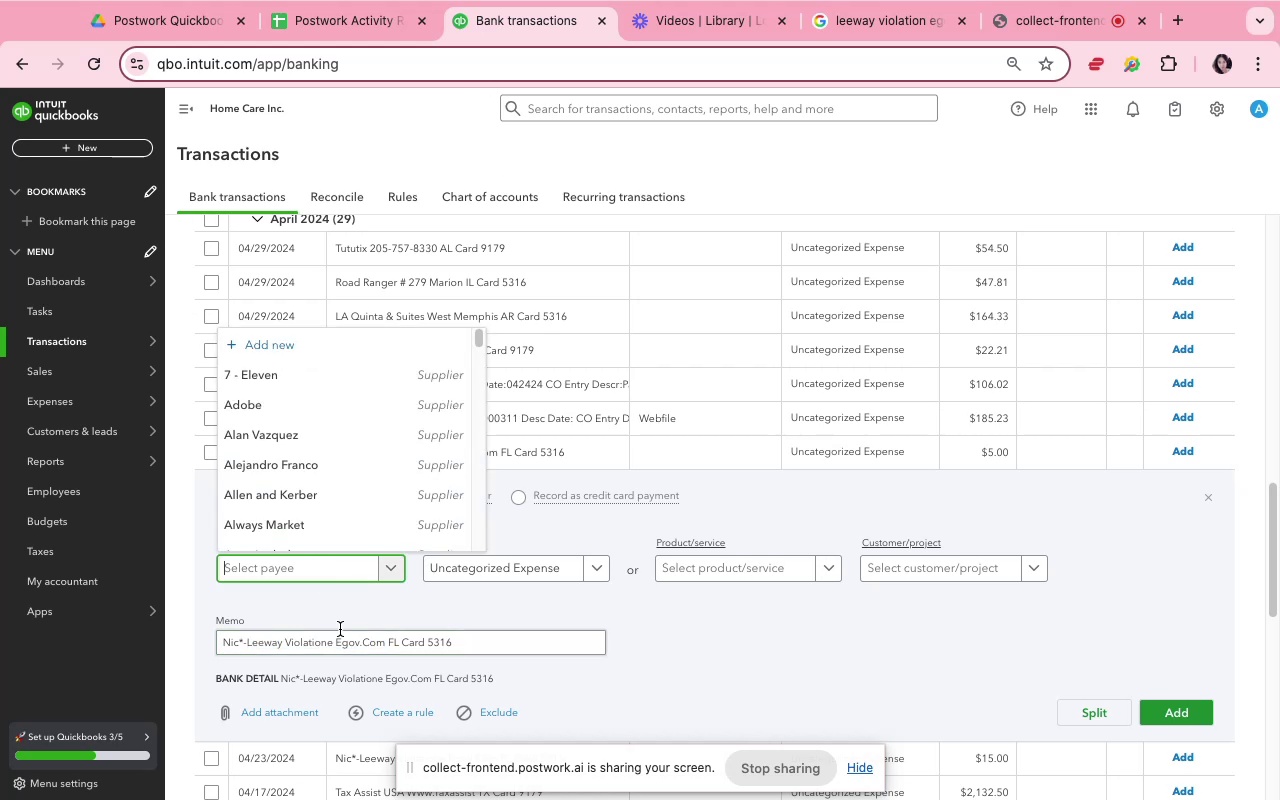 
key(Meta+V)
 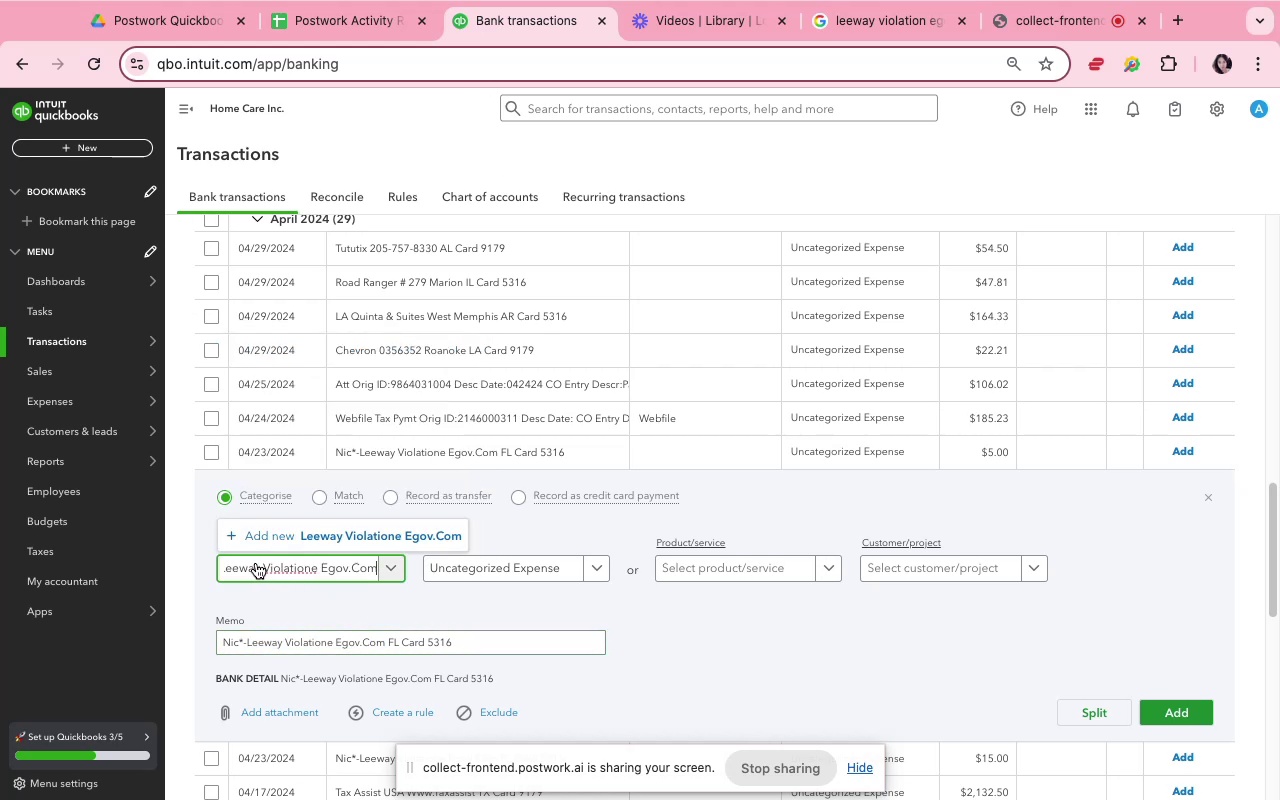 
left_click([259, 566])
 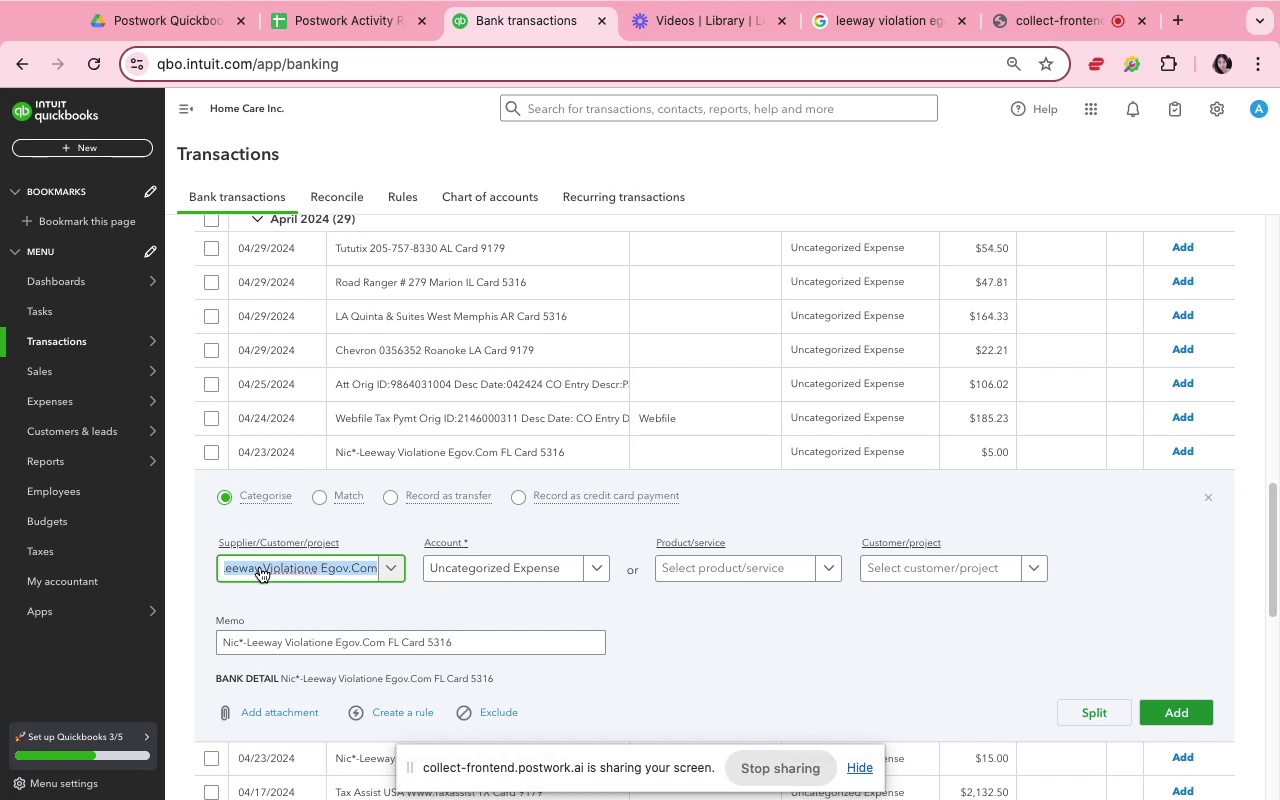 
left_click([260, 567])
 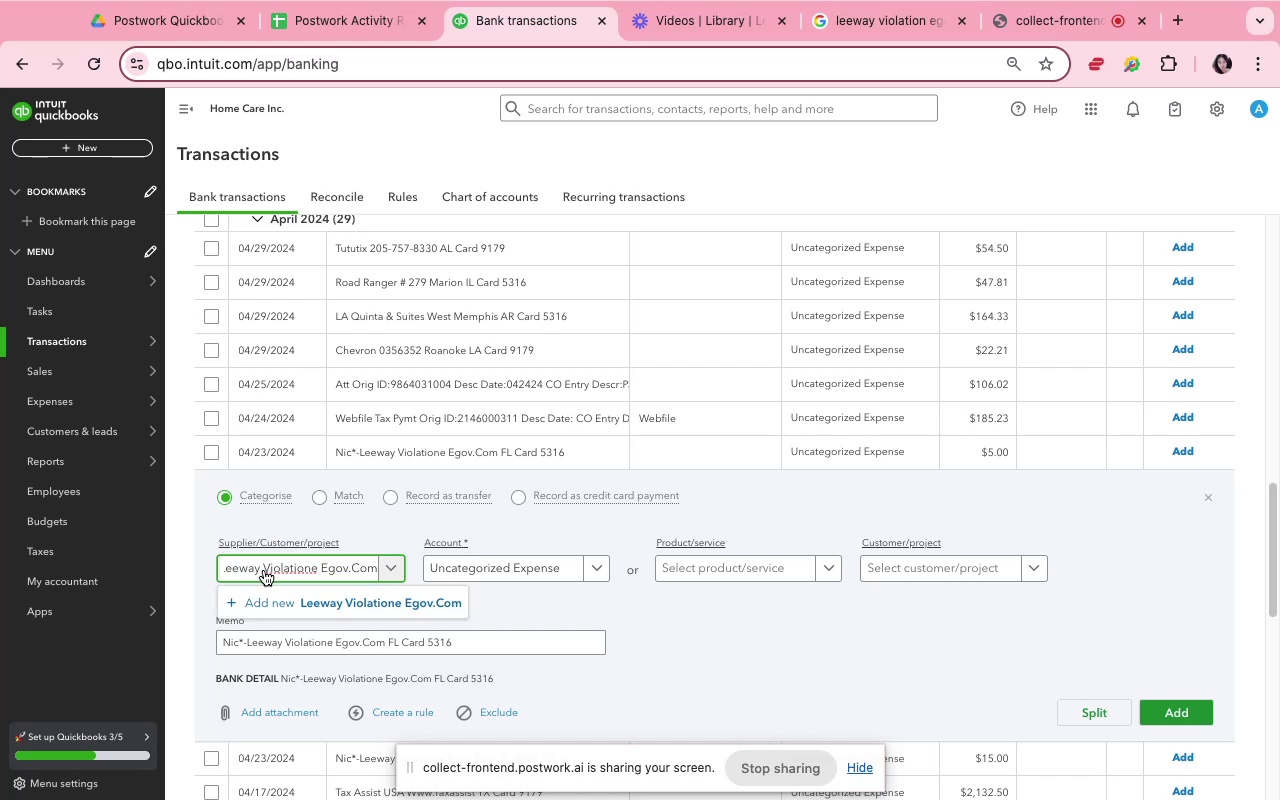 
key(Meta+Shift+ArrowRight)
 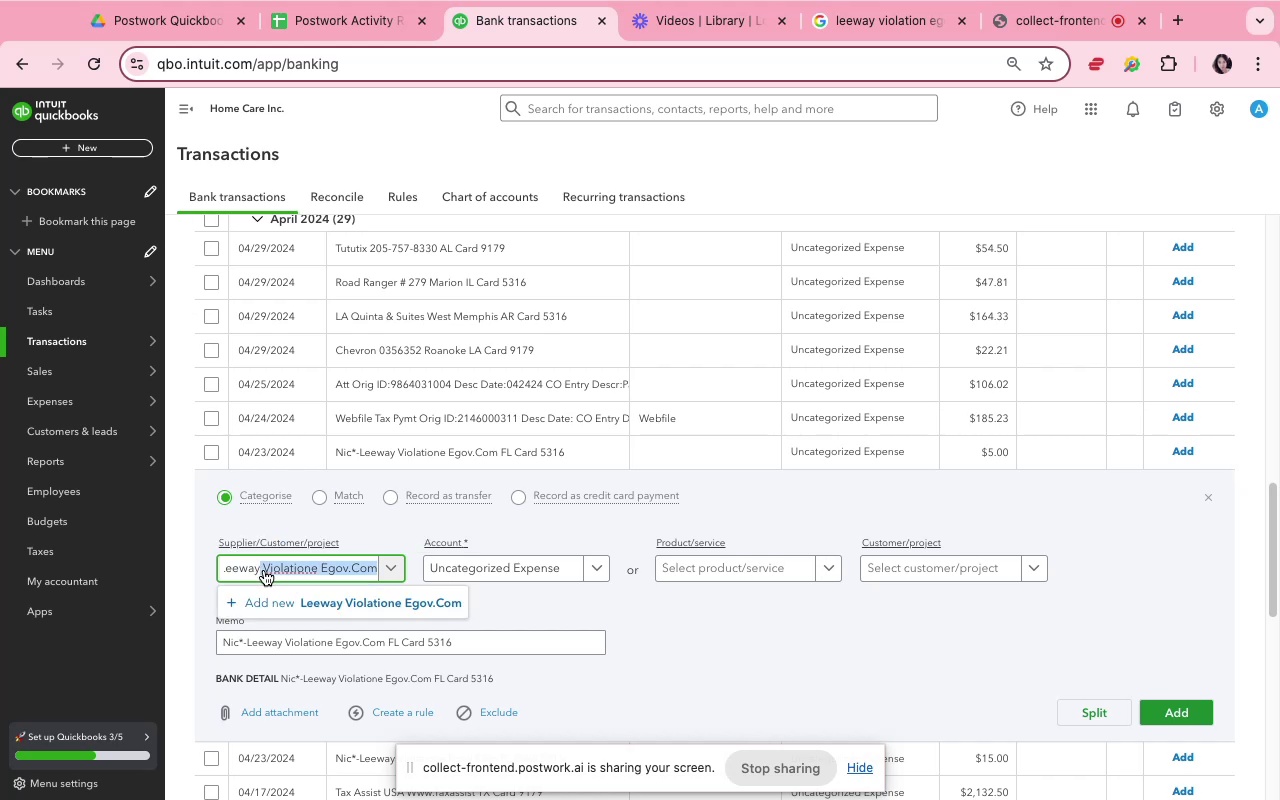 
key(Backspace)
 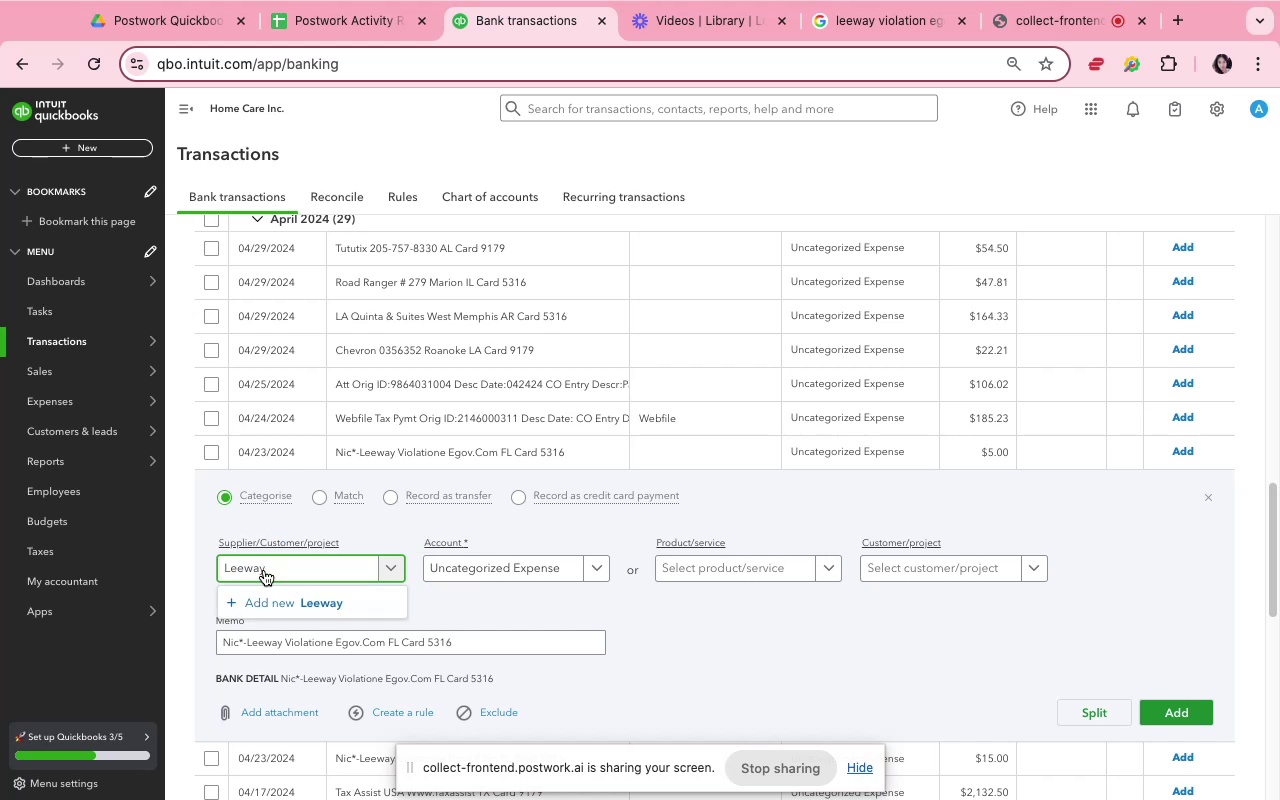 
left_click([265, 601])
 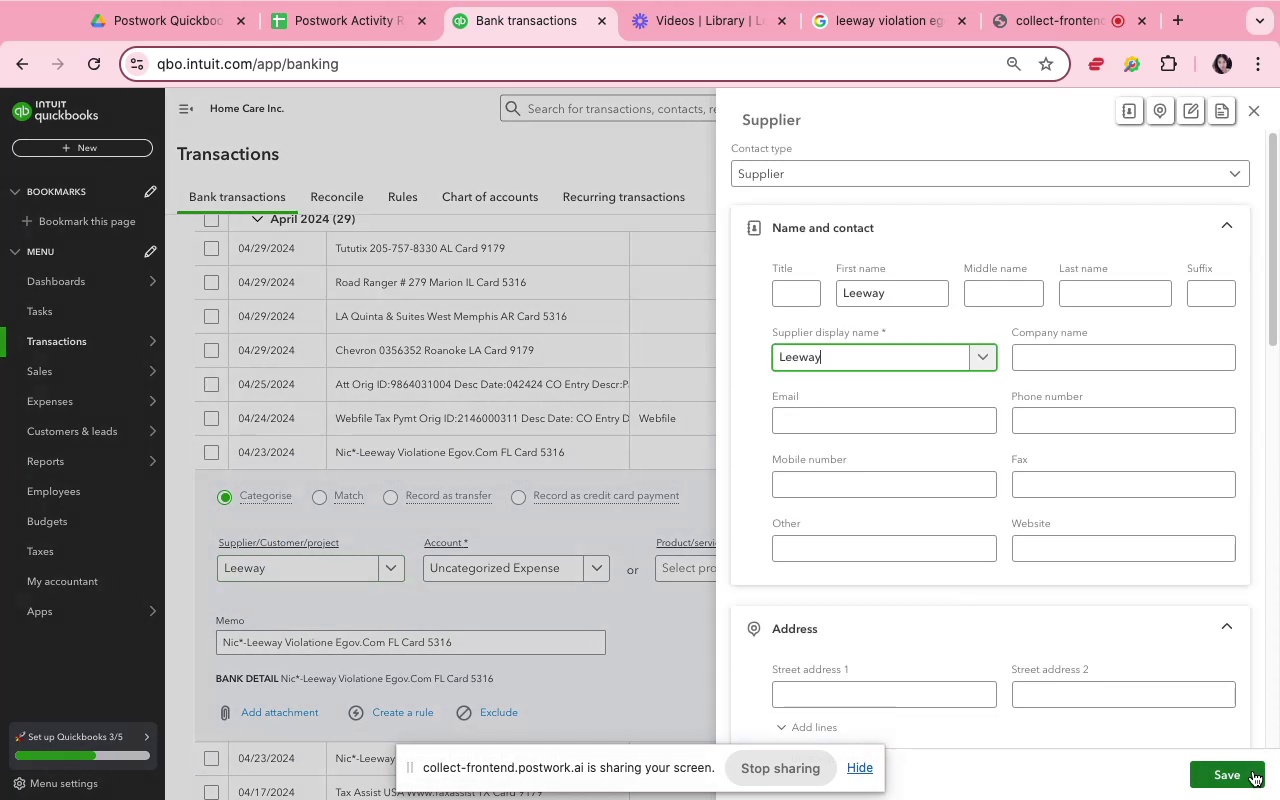 
wait(8.96)
 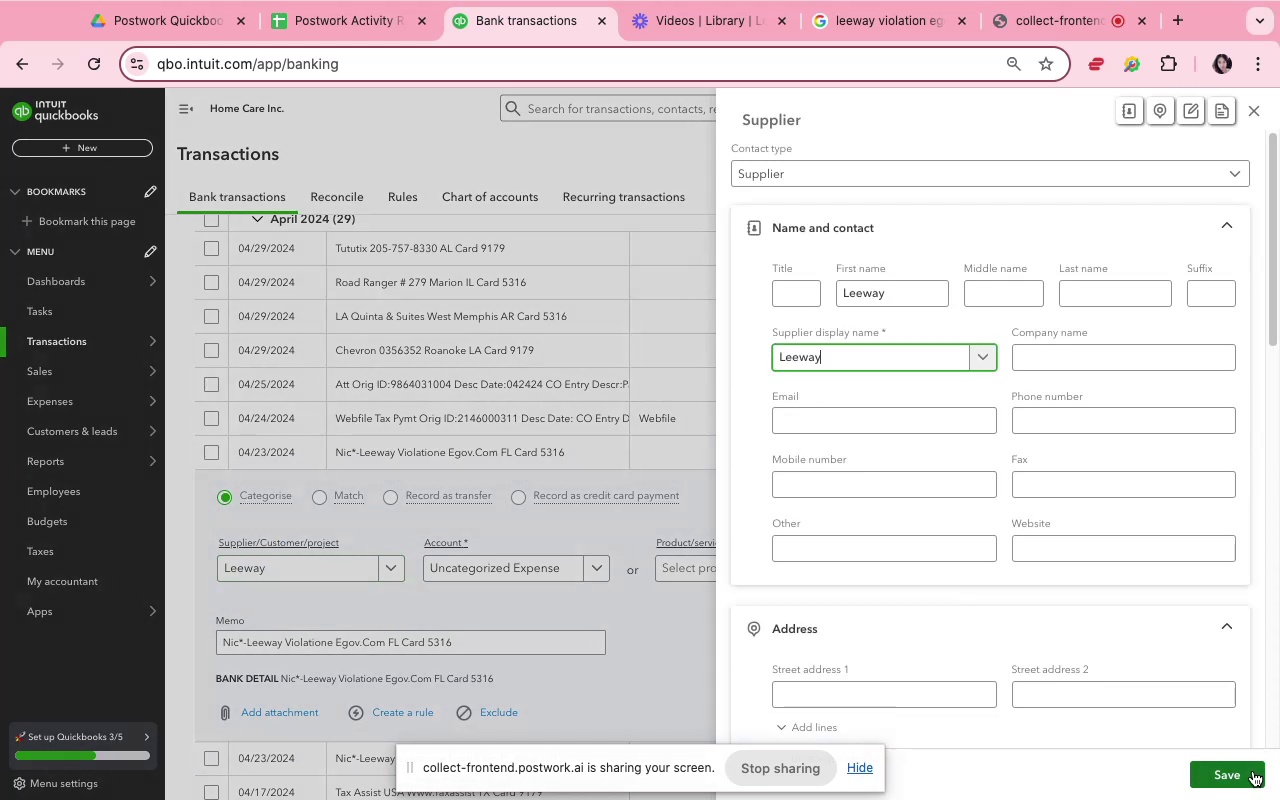 
left_click([489, 604])
 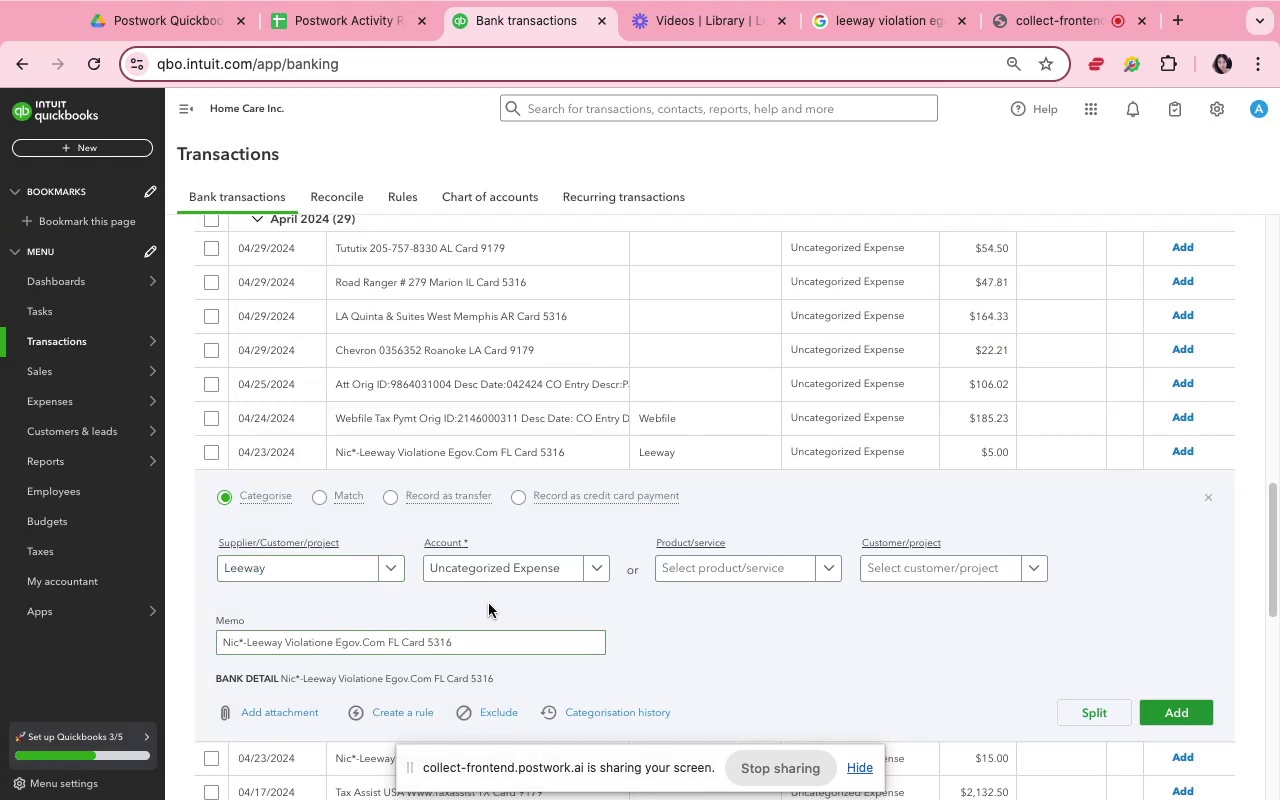 
scroll: coordinate [489, 605], scroll_direction: down, amount: 4.0
 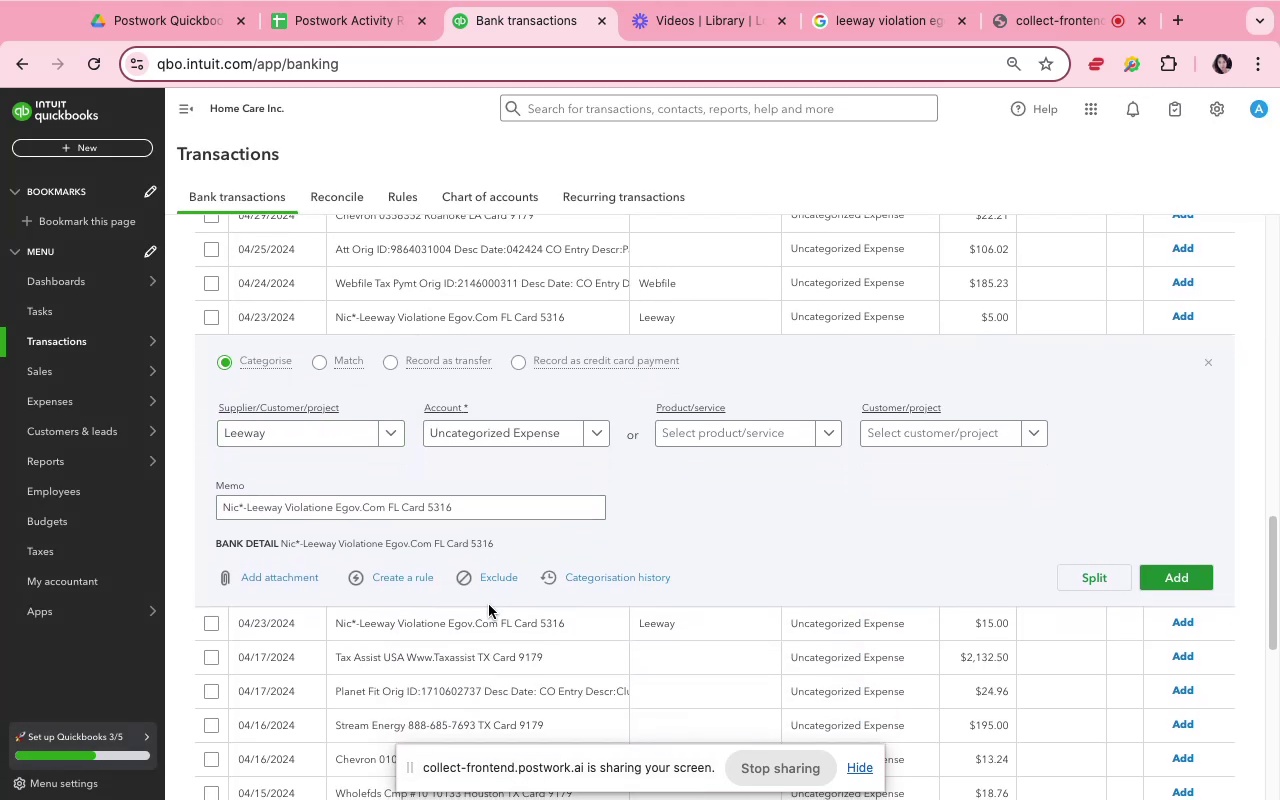 
scroll: coordinate [489, 605], scroll_direction: up, amount: 3.0
 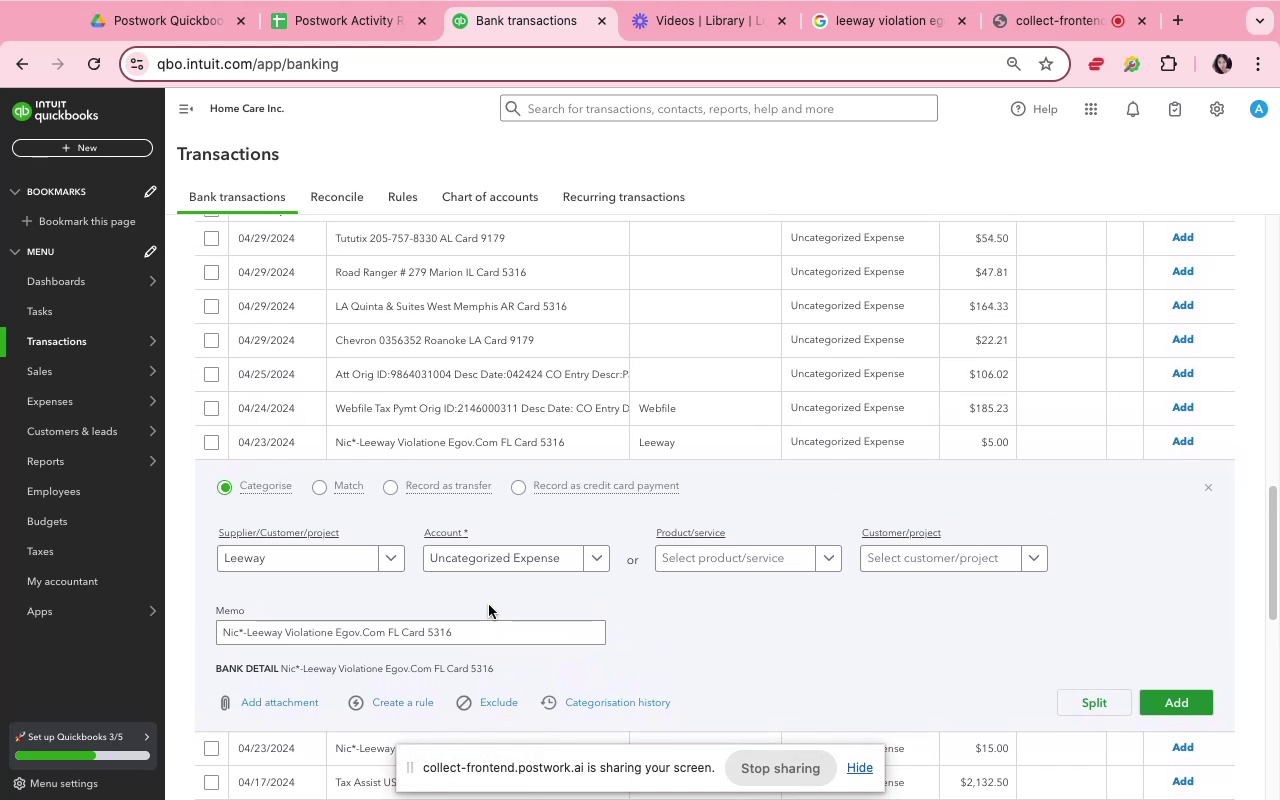 
scroll: coordinate [489, 605], scroll_direction: down, amount: 4.0
 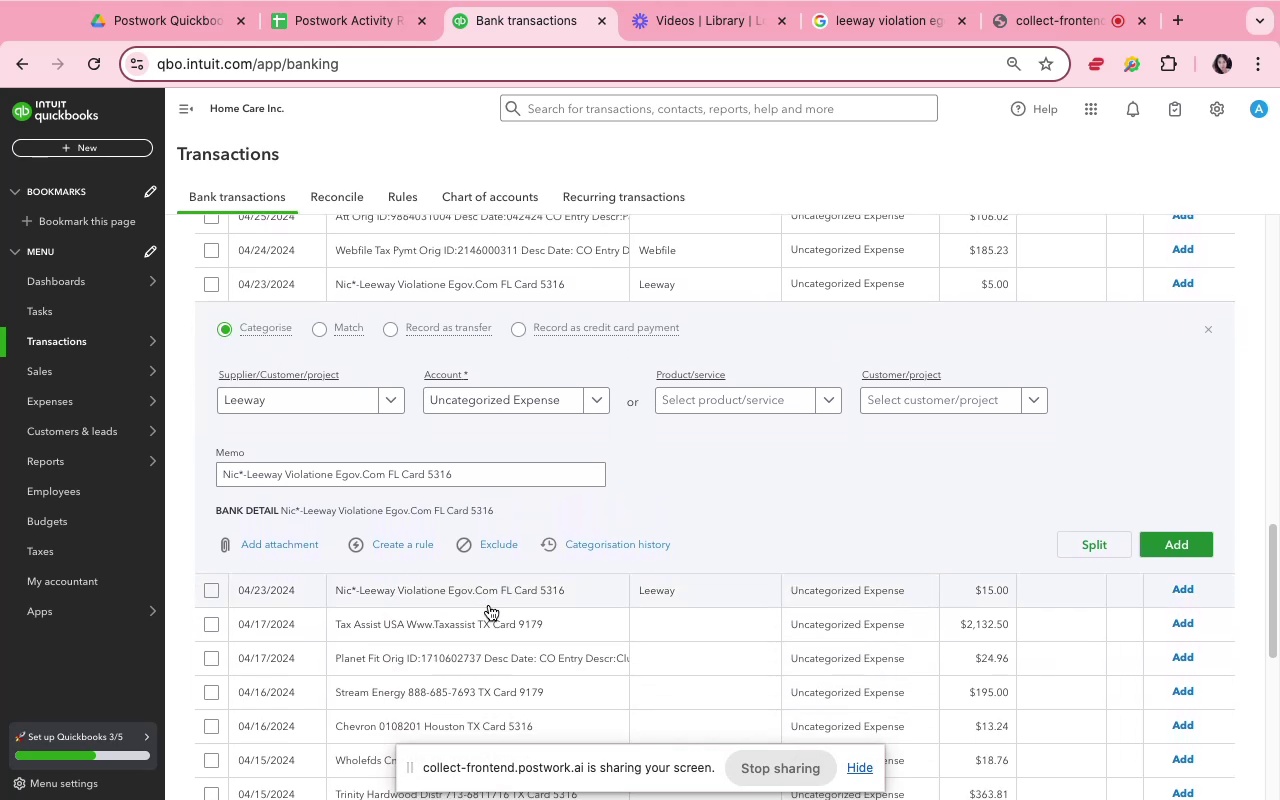 
wait(10.01)
 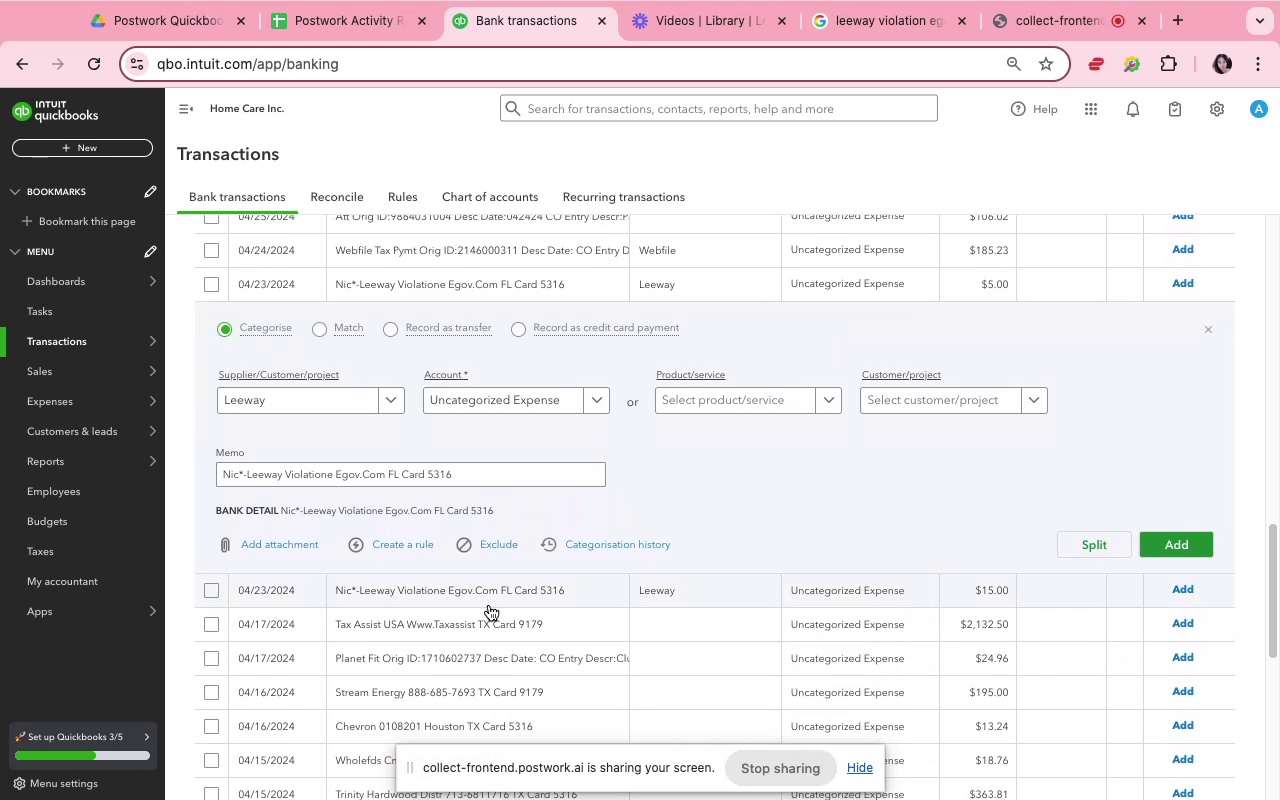 
scroll: coordinate [748, 506], scroll_direction: down, amount: 21.0
 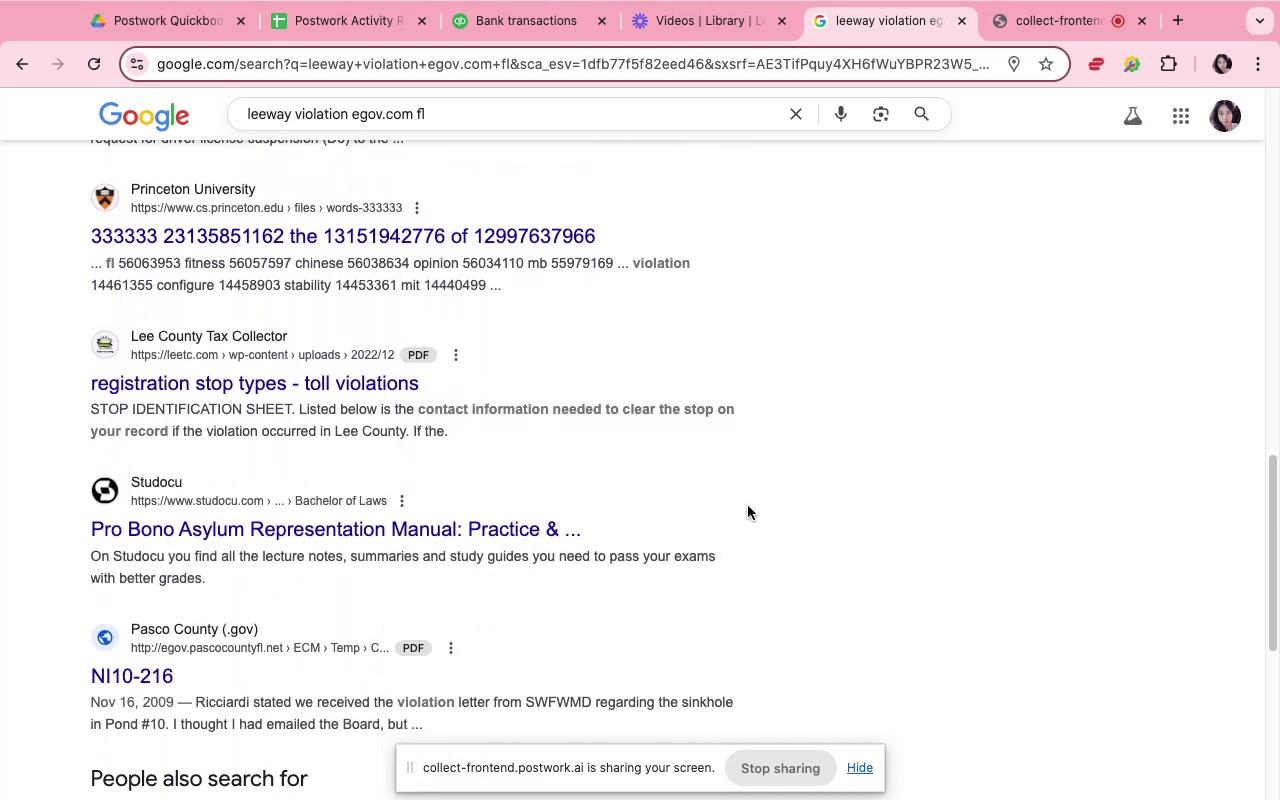 
scroll: coordinate [748, 506], scroll_direction: up, amount: 13.0
 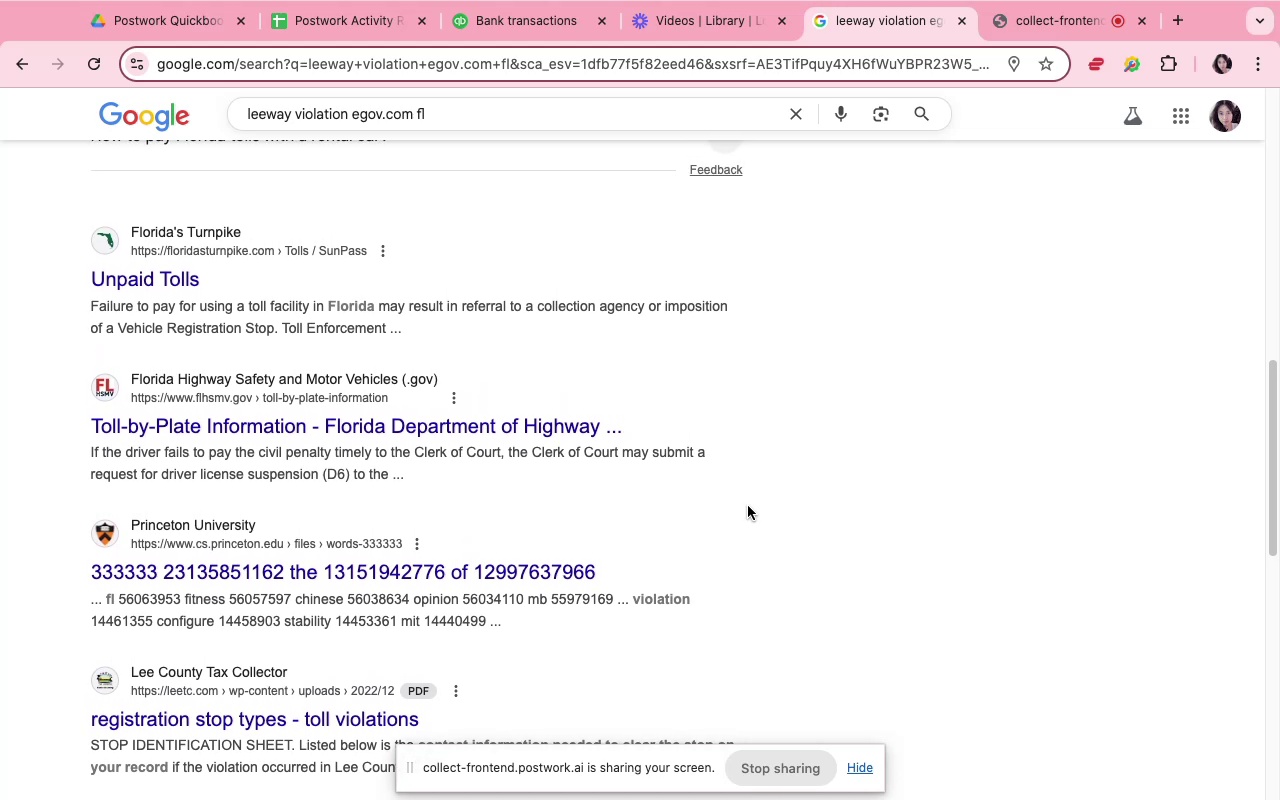 
scroll: coordinate [748, 506], scroll_direction: down, amount: 8.0
 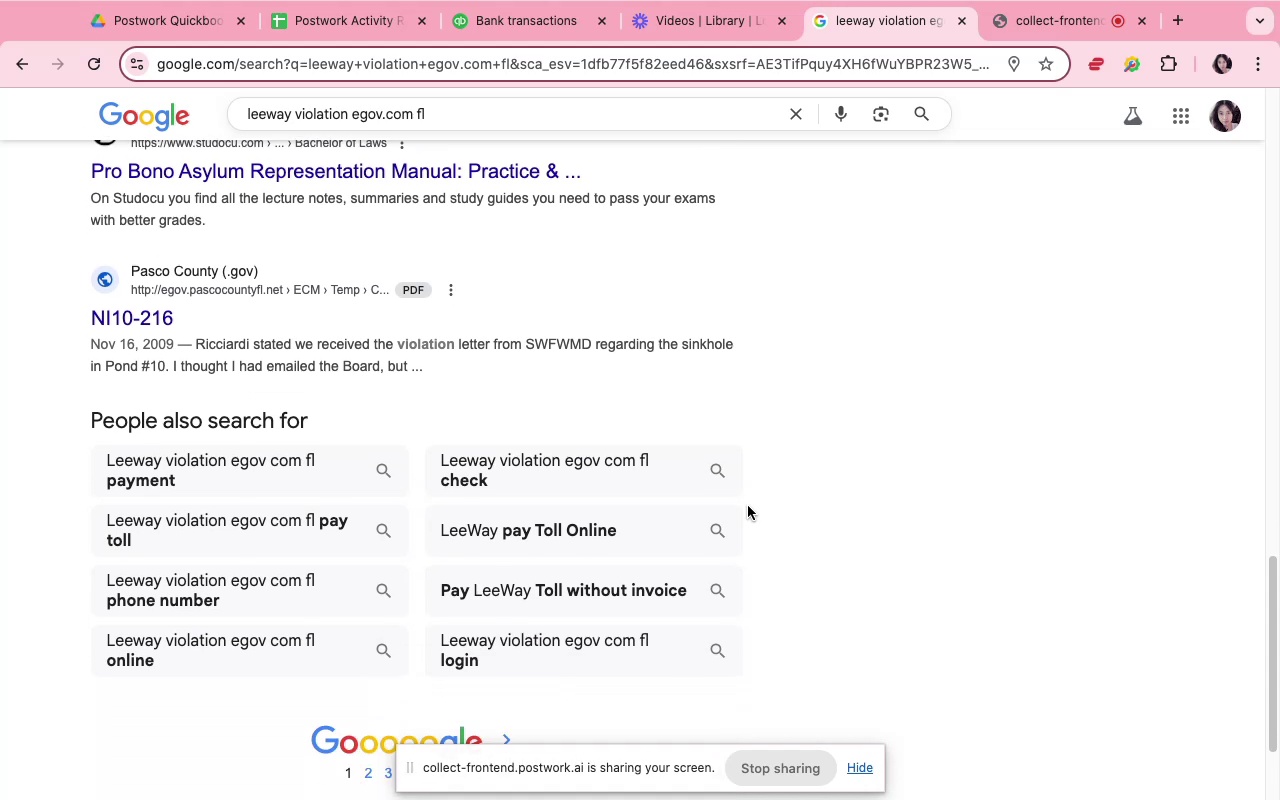 
scroll: coordinate [747, 506], scroll_direction: up, amount: 16.0
 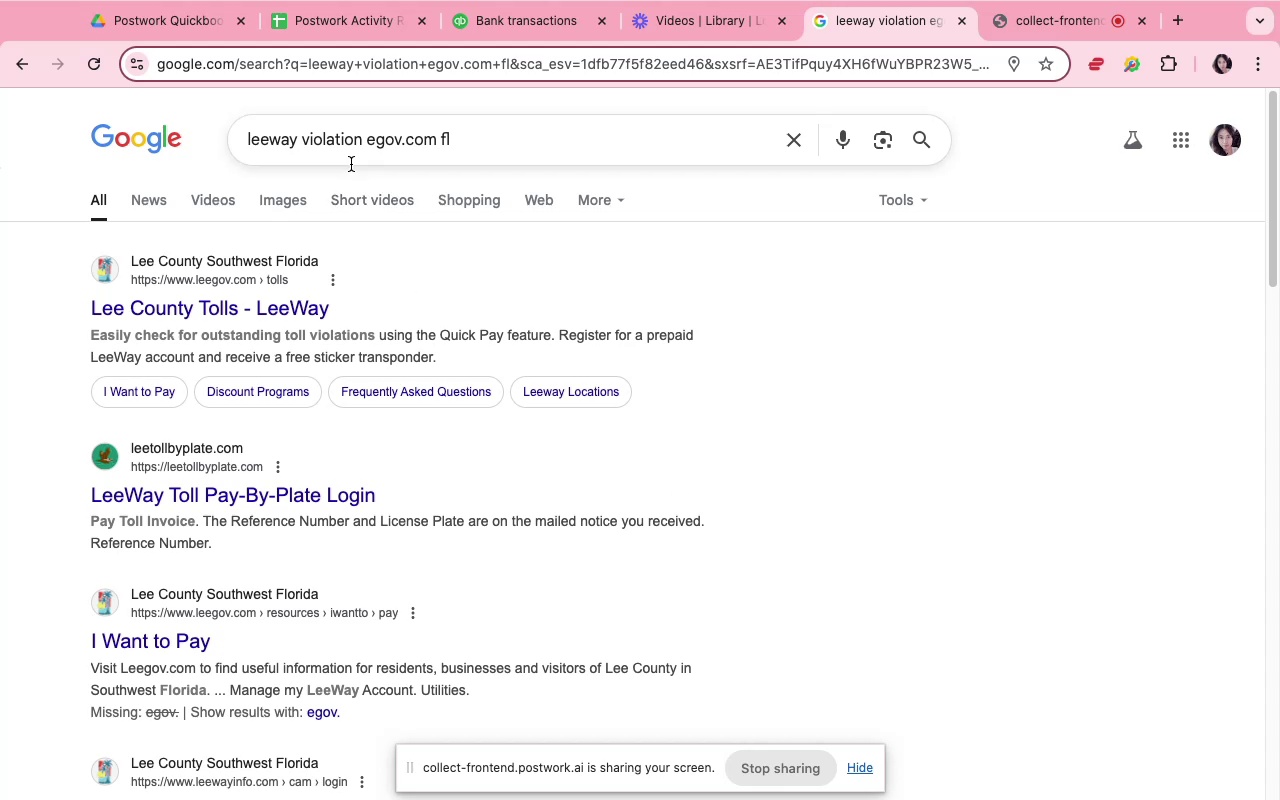 
mouse_move([471, 152])
 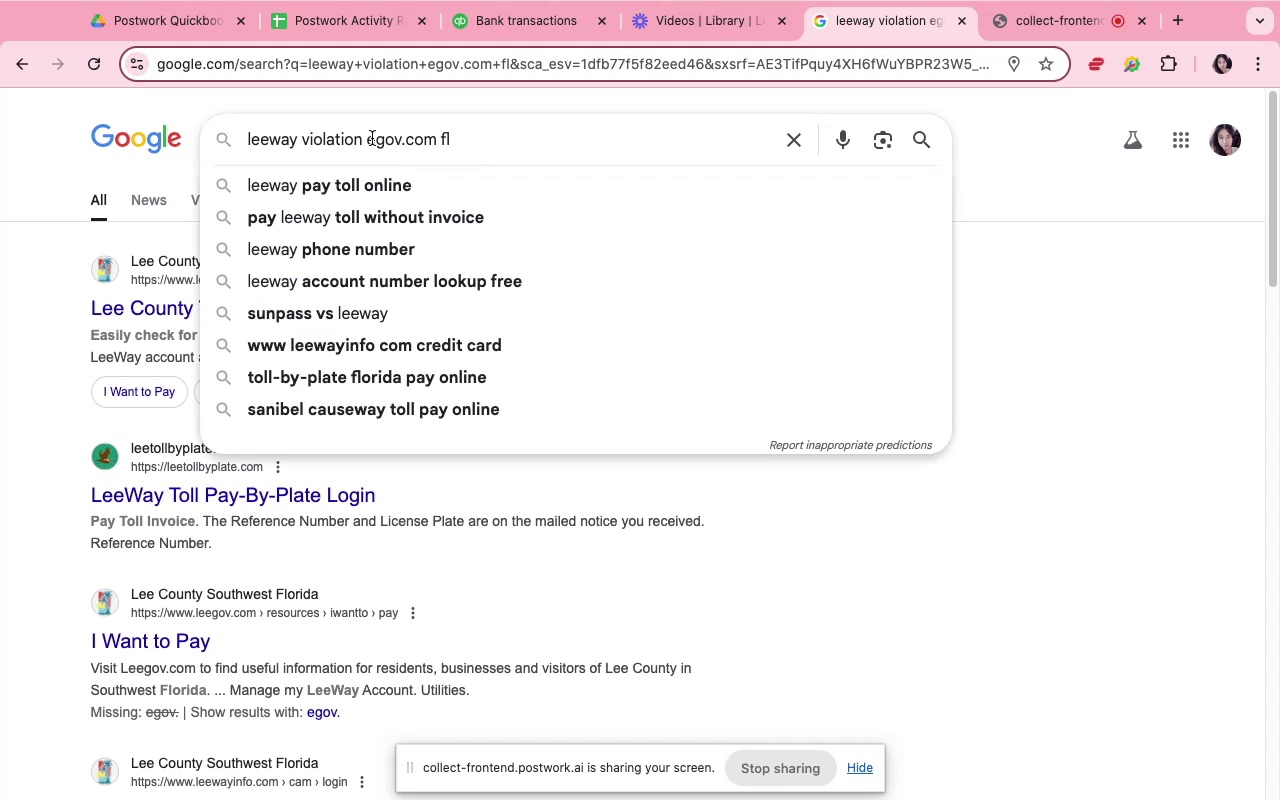 
left_click_drag(start_coordinate=[370, 138], to_coordinate=[474, 143])
 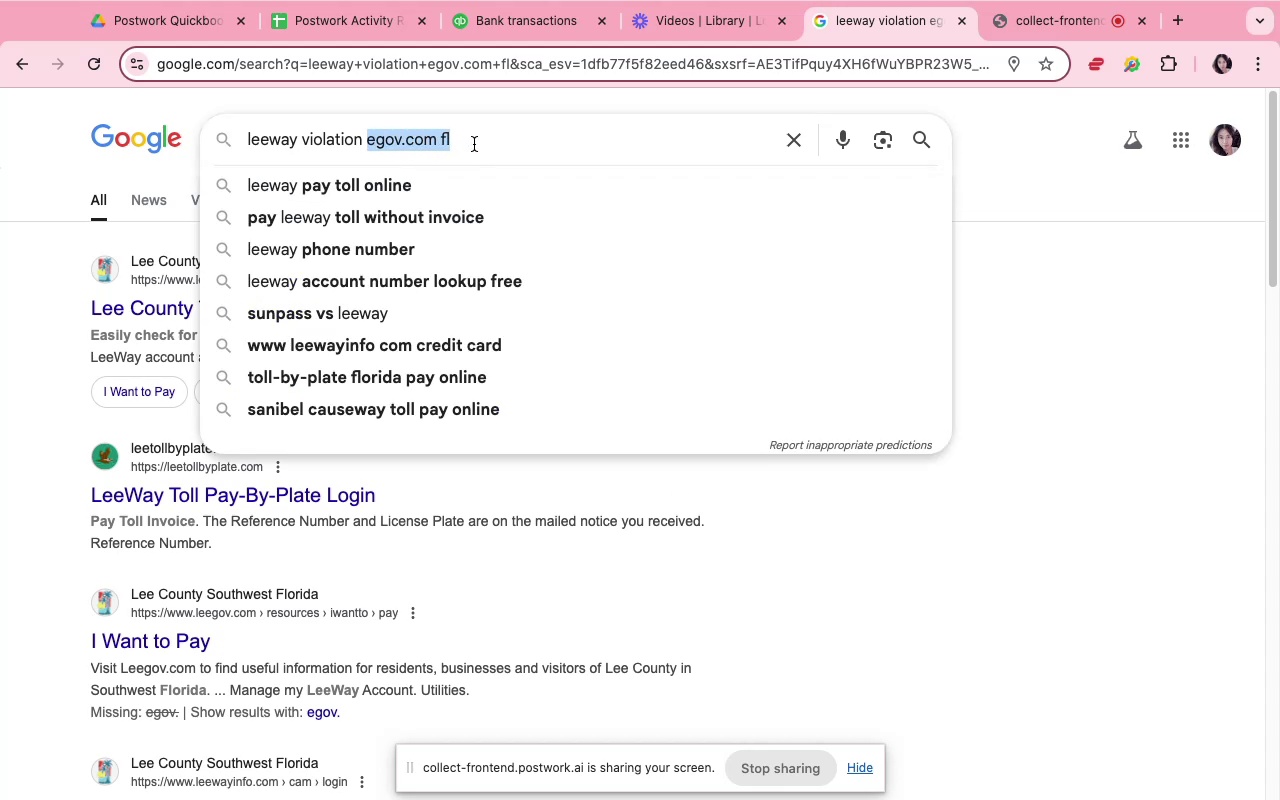 
key(Backspace)
type(in QB)
 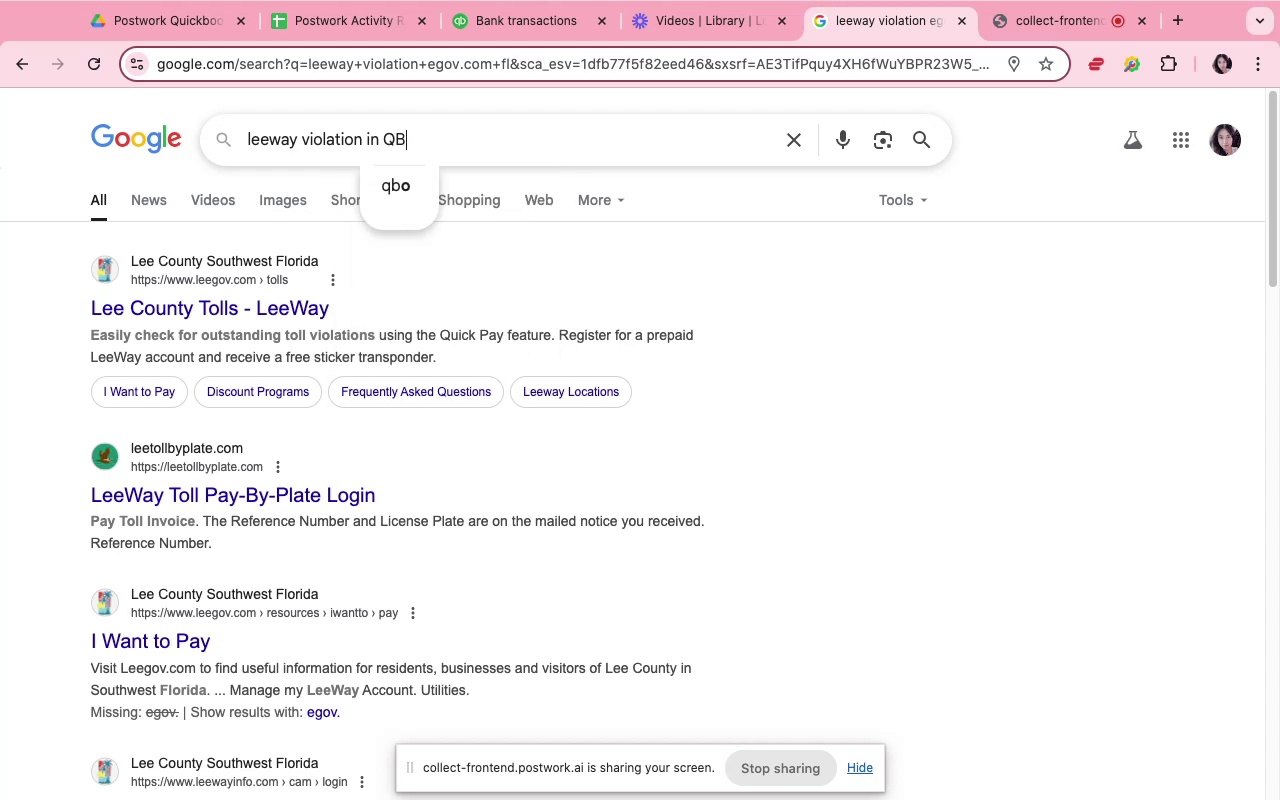 
type( account type)
 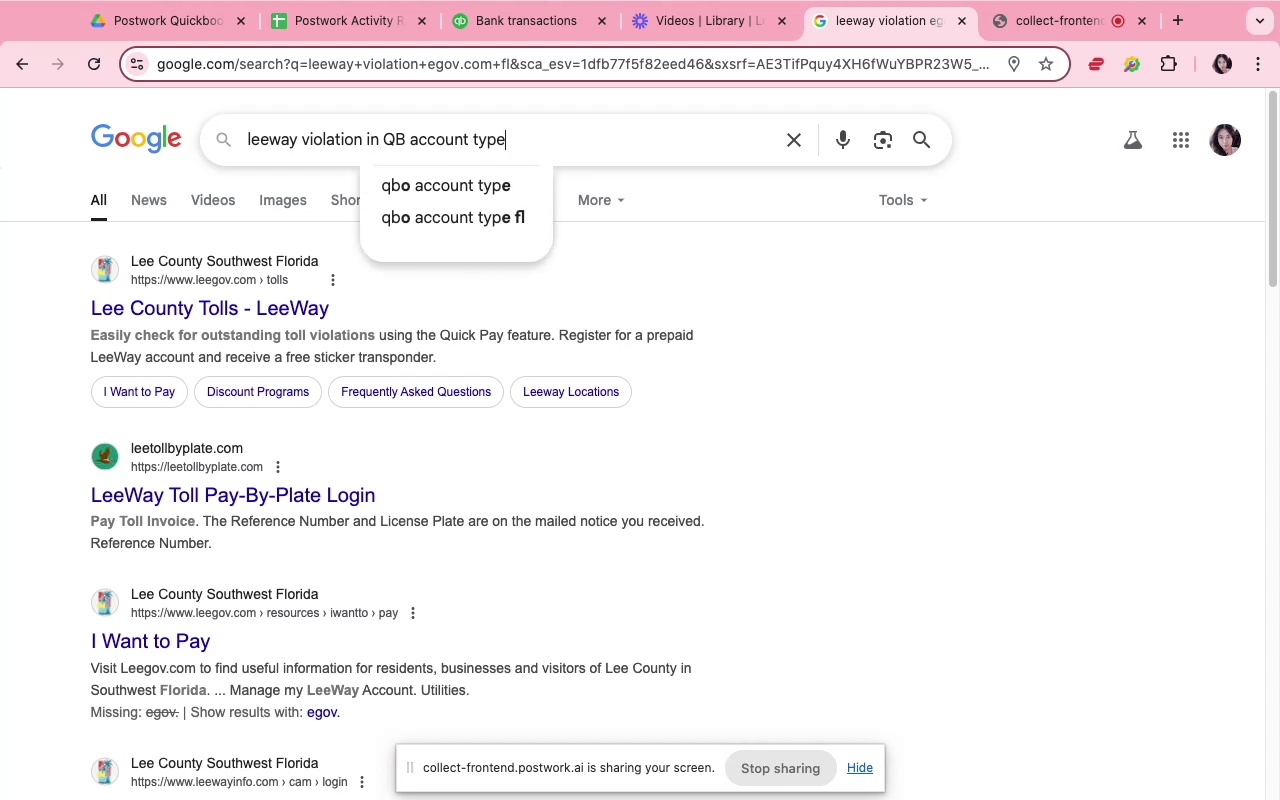 
key(Enter)
 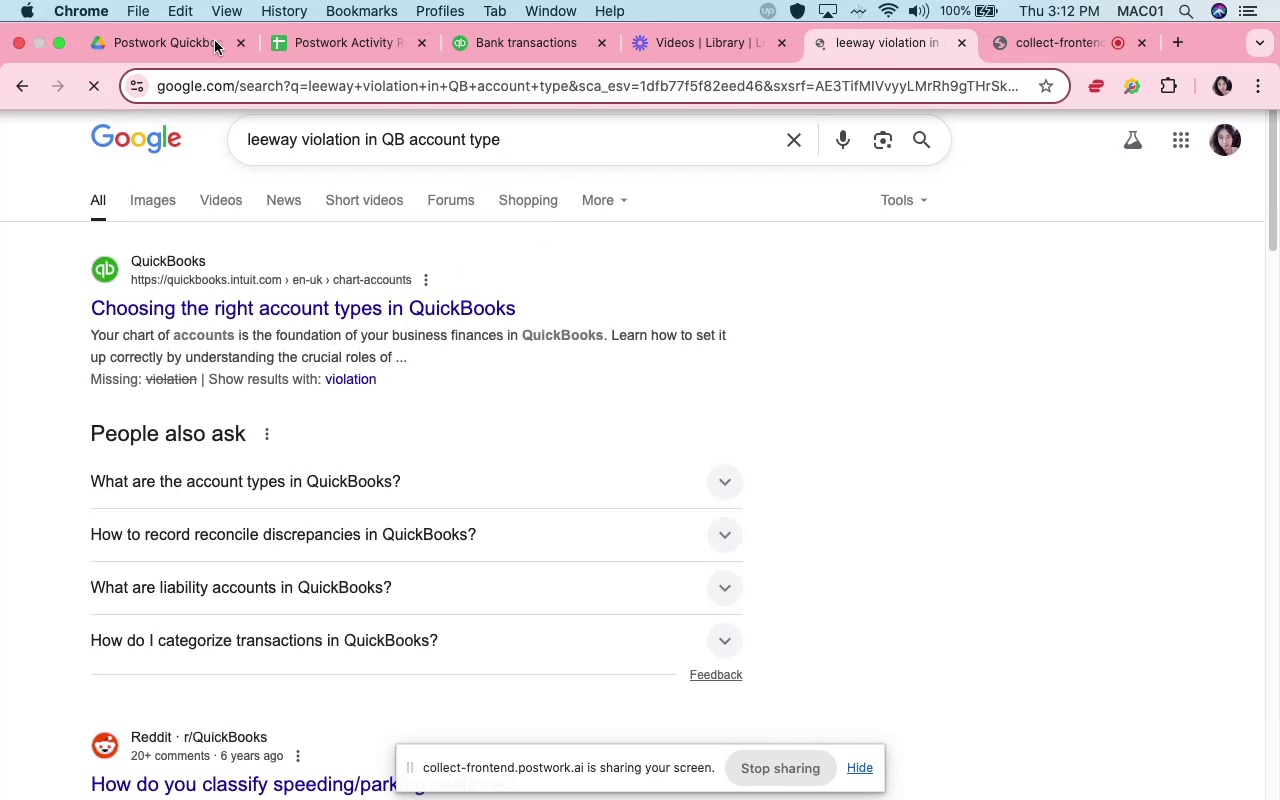 
scroll: coordinate [234, 591], scroll_direction: down, amount: 14.0
 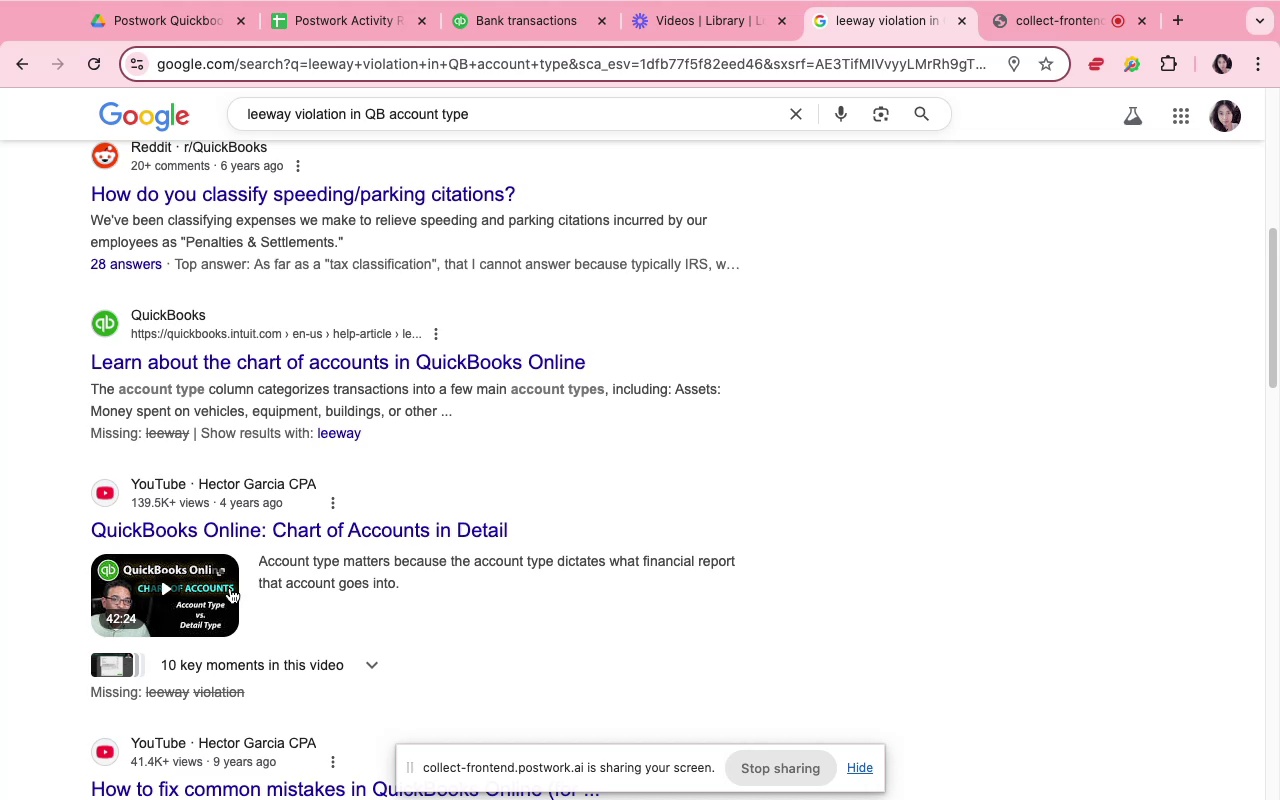 
wait(10.25)
 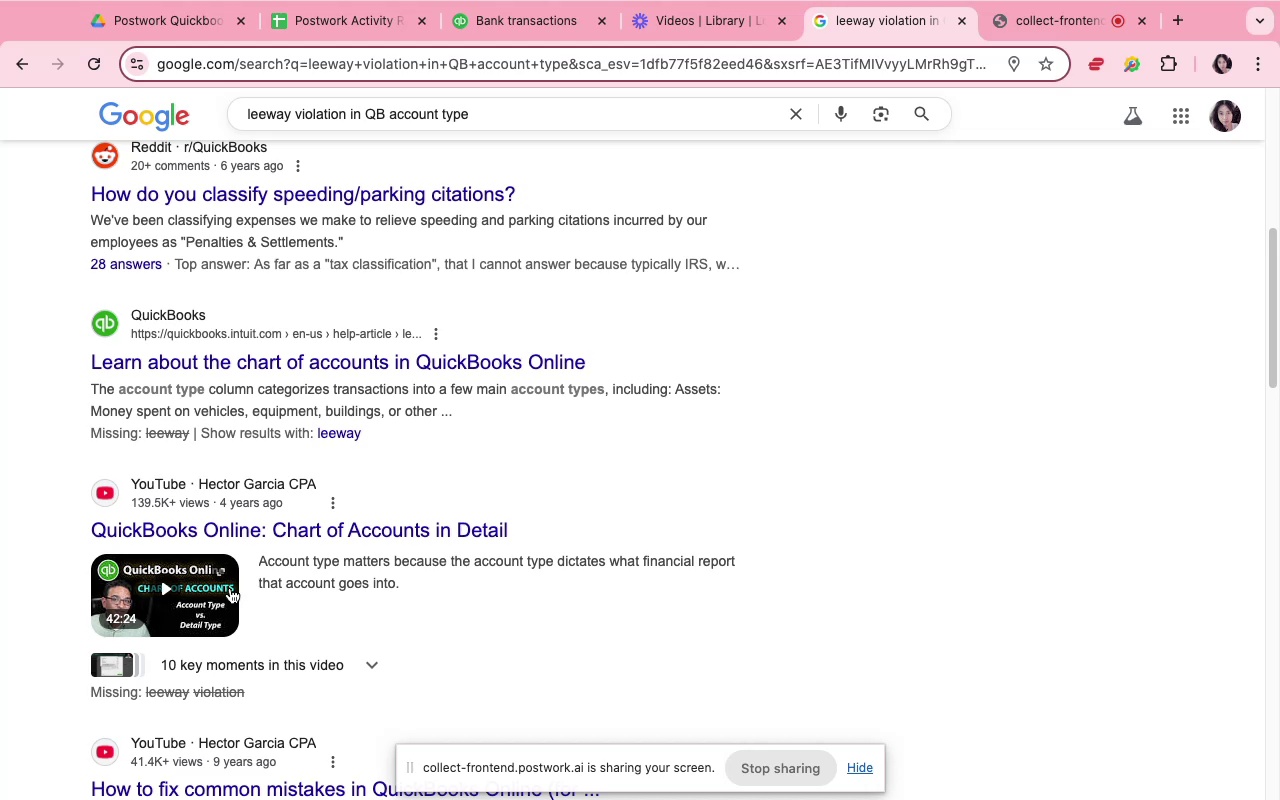 
scroll: coordinate [360, 456], scroll_direction: down, amount: 36.0
 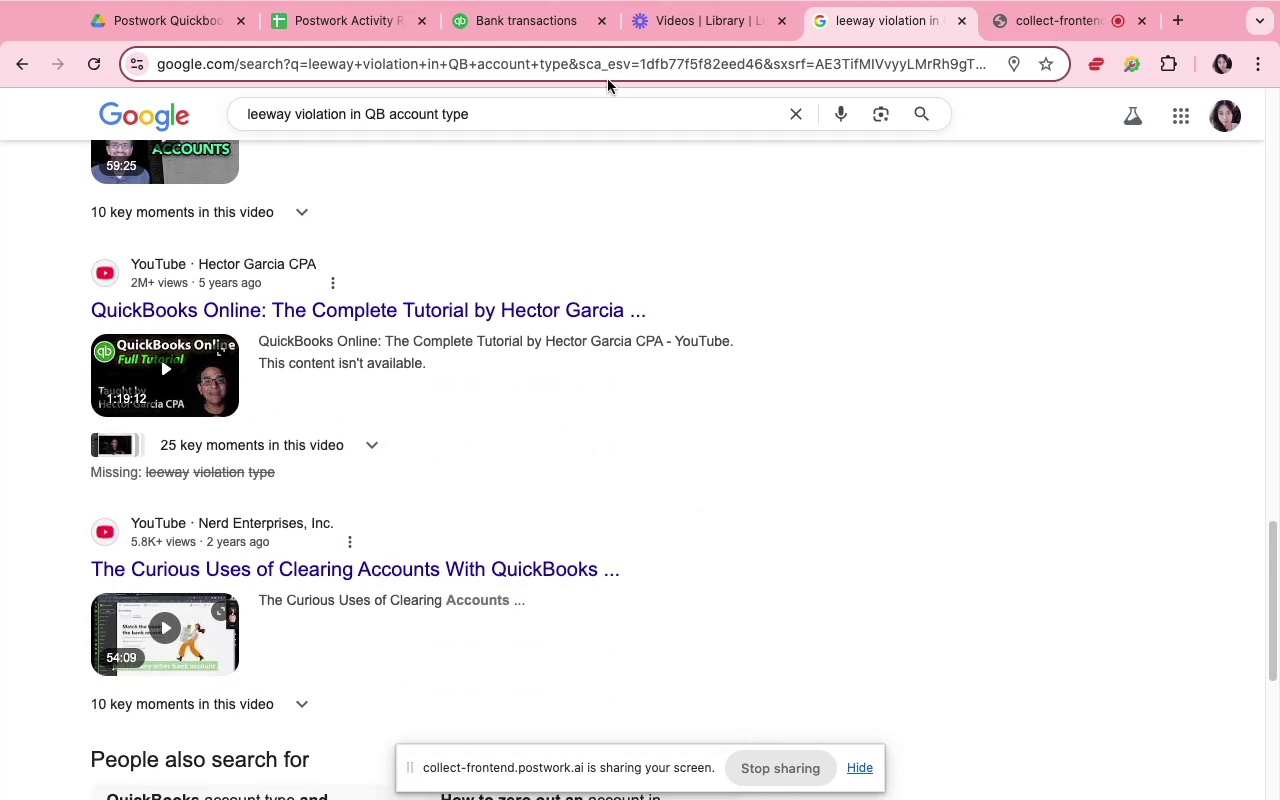 
left_click([526, 29])
 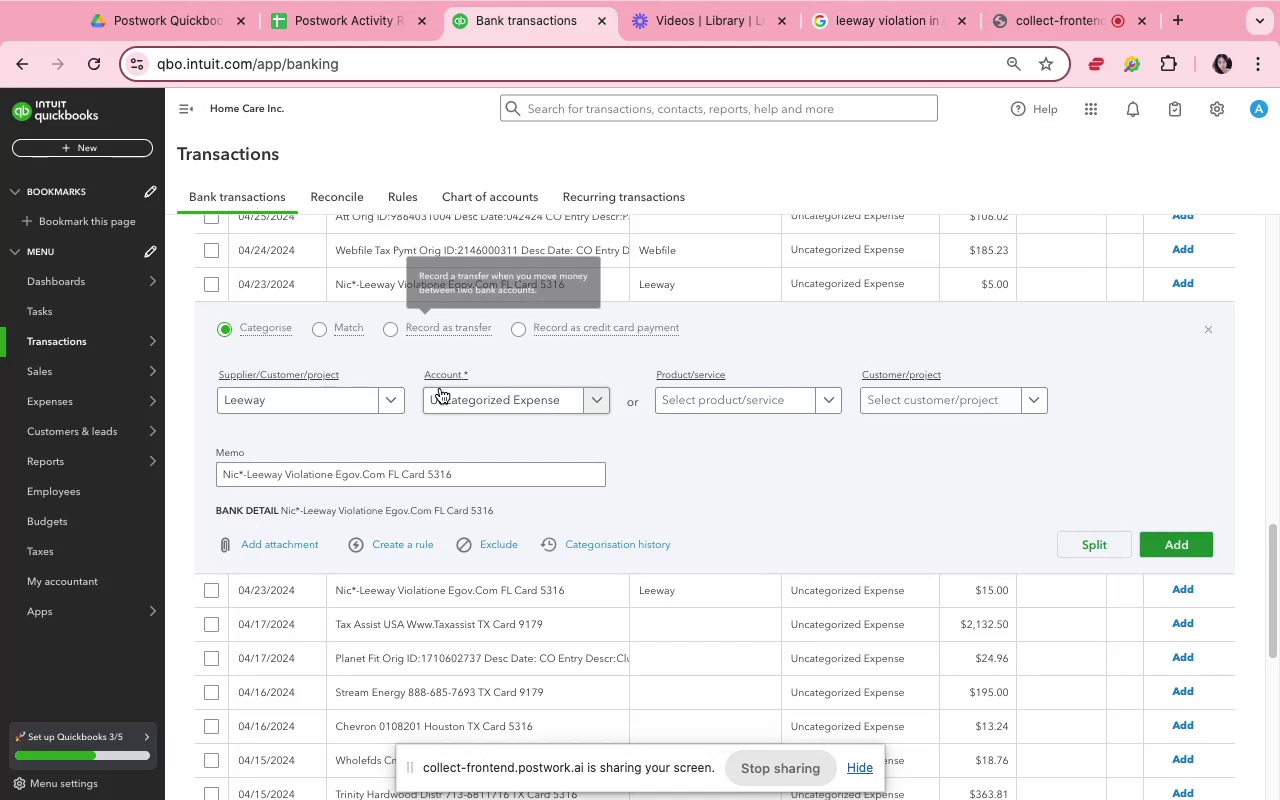 
left_click([446, 397])
 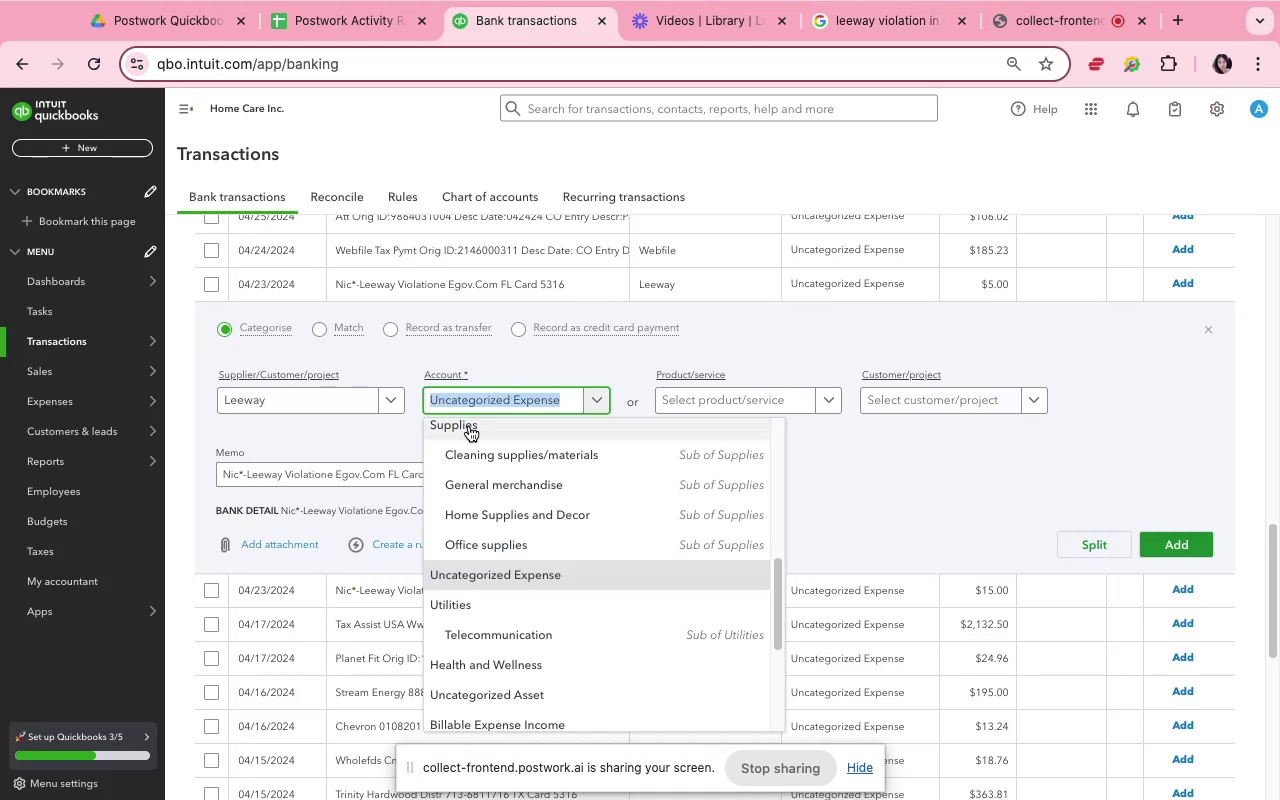 
scroll: coordinate [501, 471], scroll_direction: up, amount: 13.0
 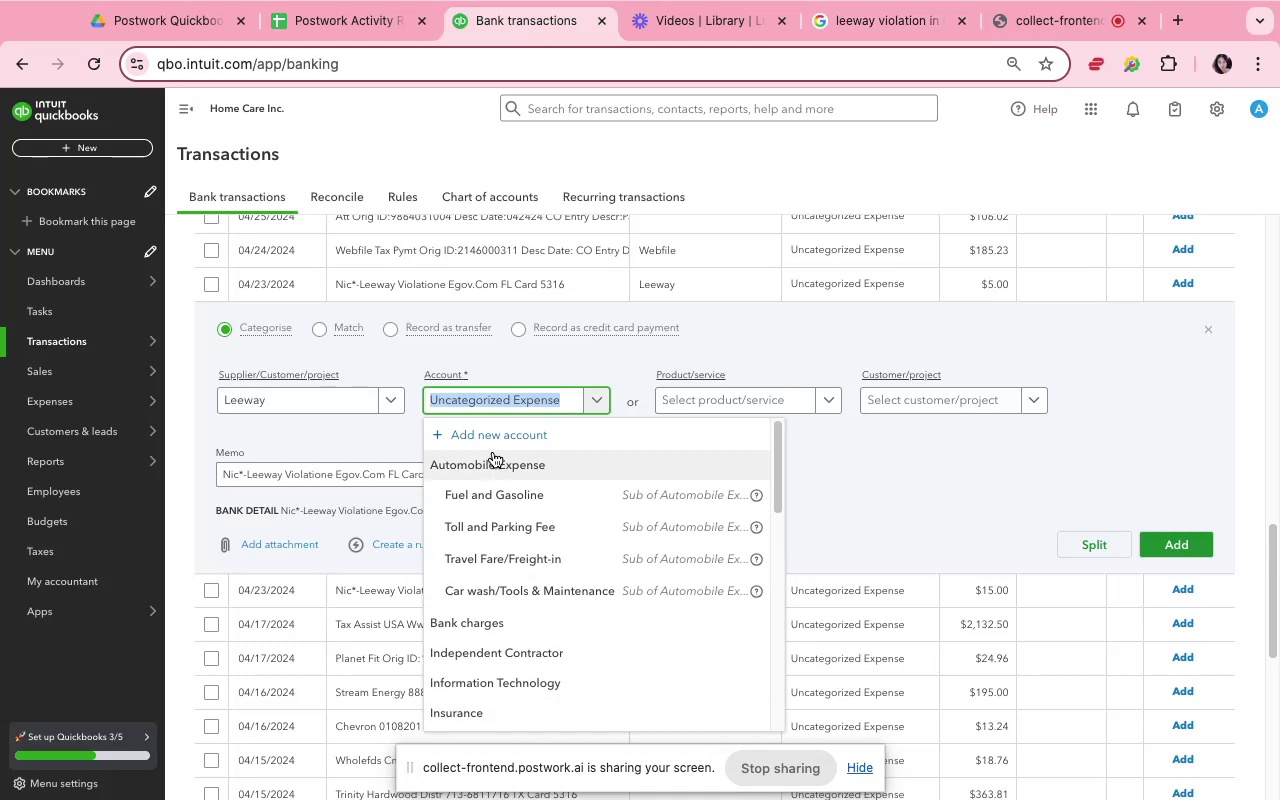 
left_click([487, 440])
 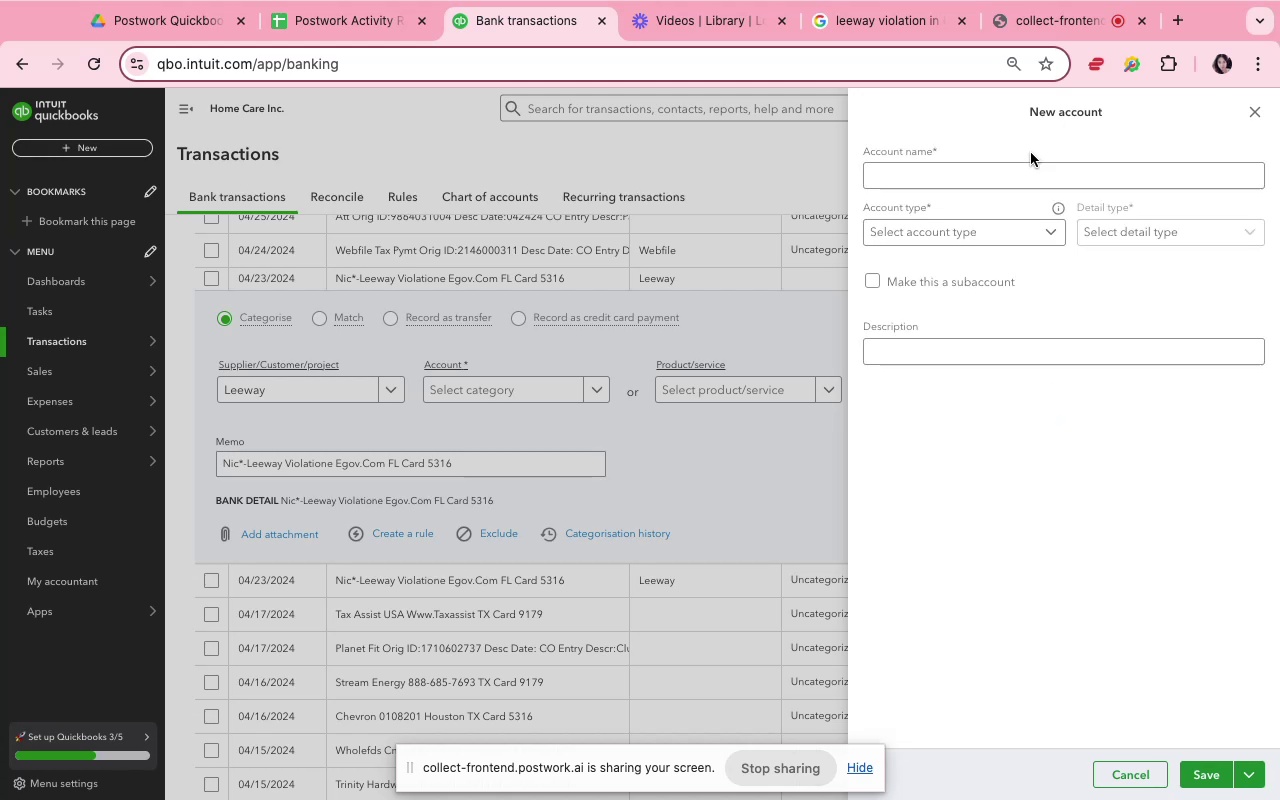 
left_click([1018, 187])
 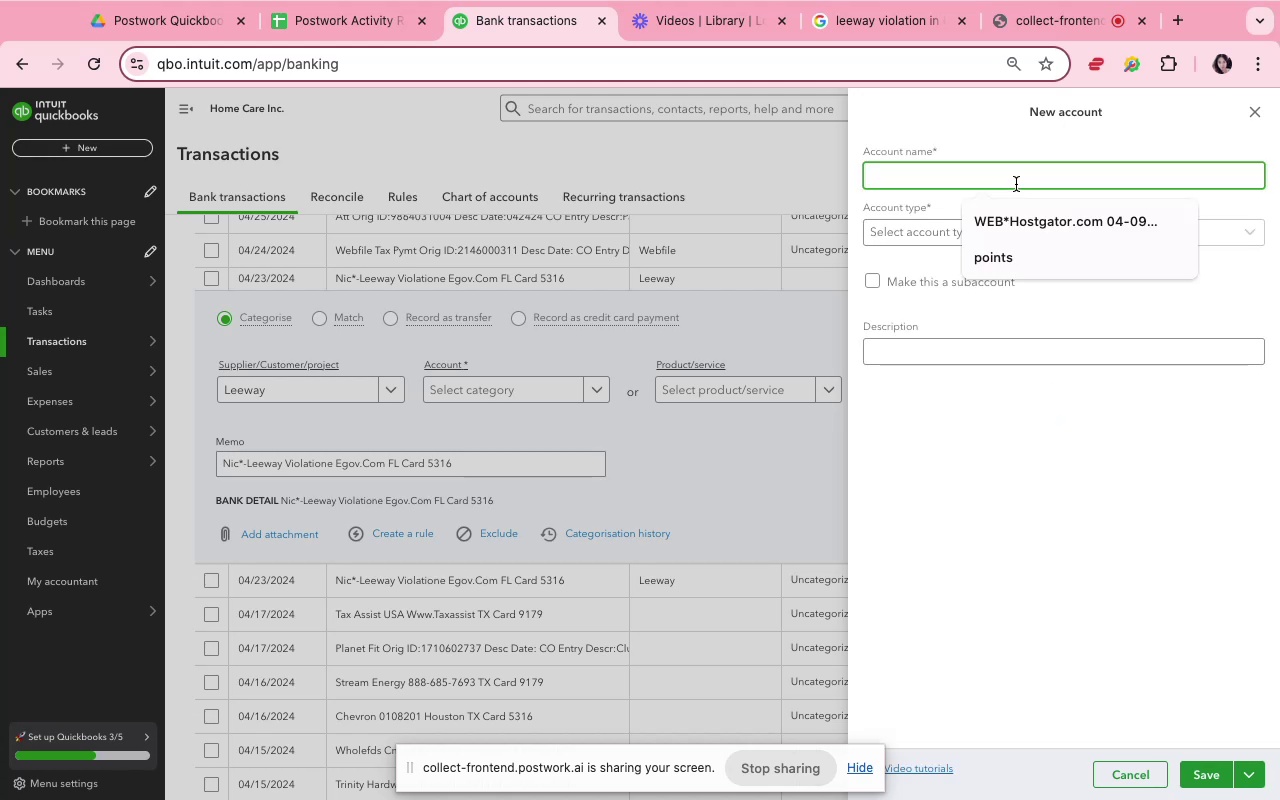 
type(Penaltiees )
key(Backspace)
key(Backspace)
key(Backspace)
type(s and Settlements)
 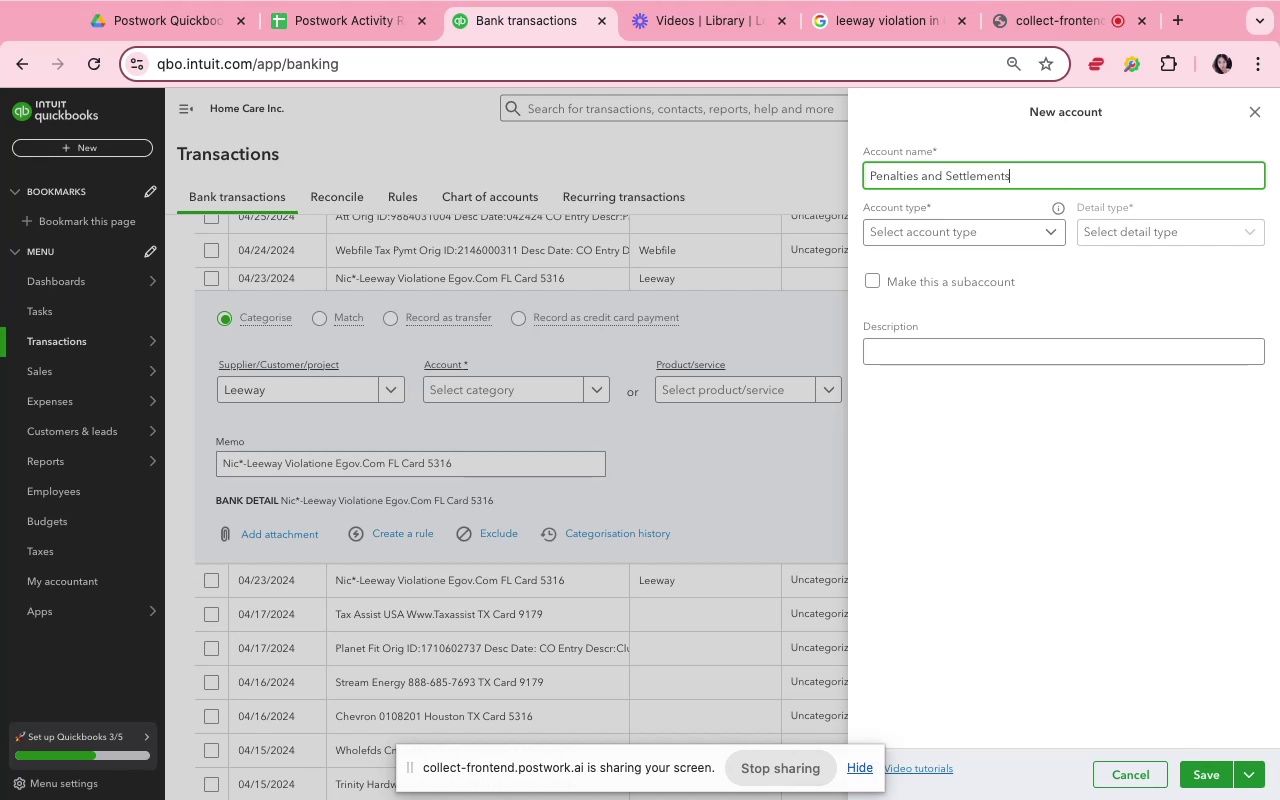 
wait(21.58)
 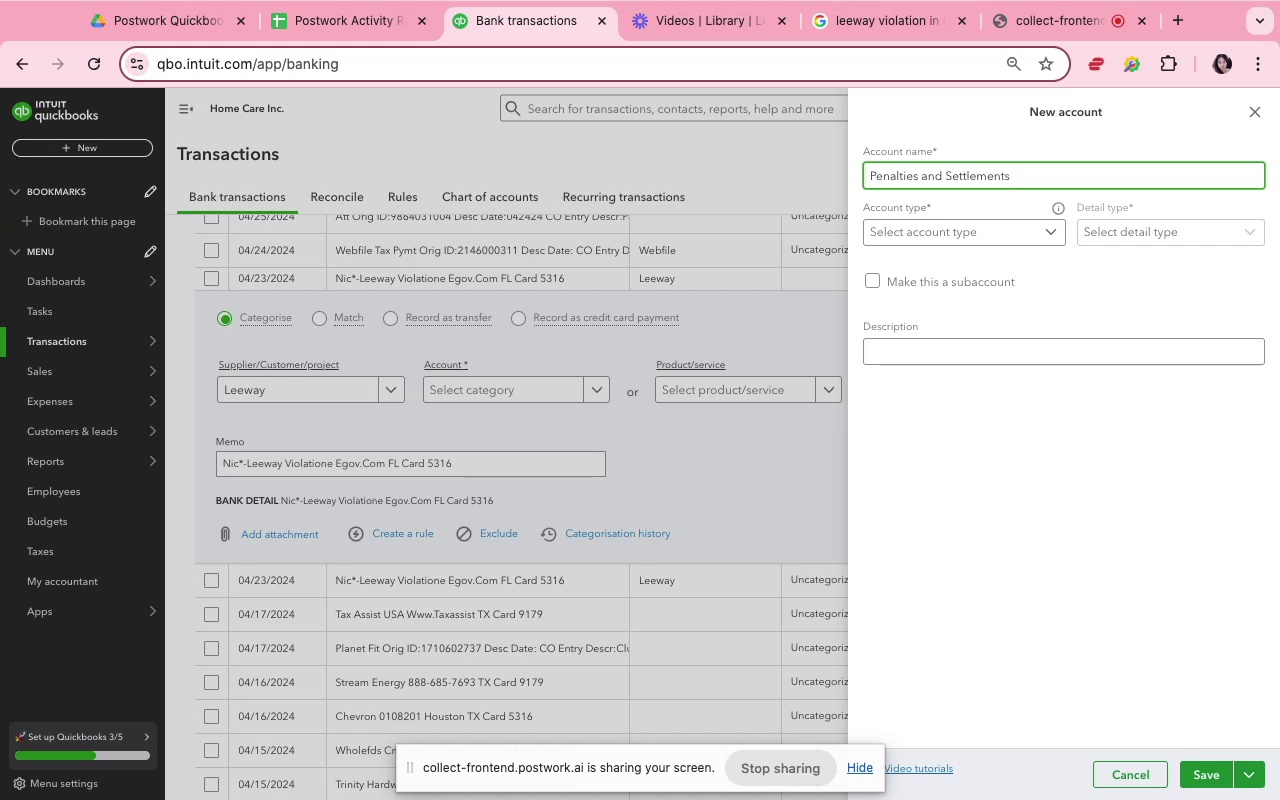 
left_click([953, 238])
 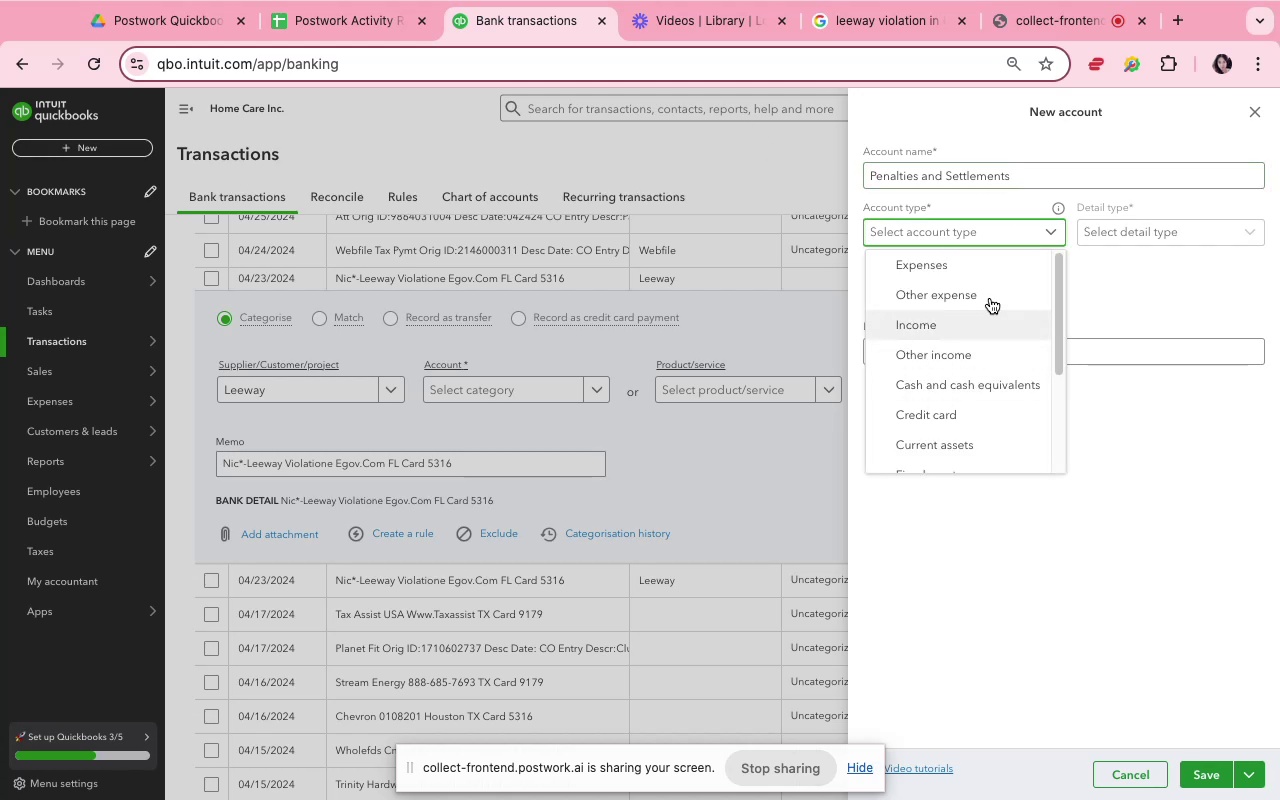 
left_click([981, 273])
 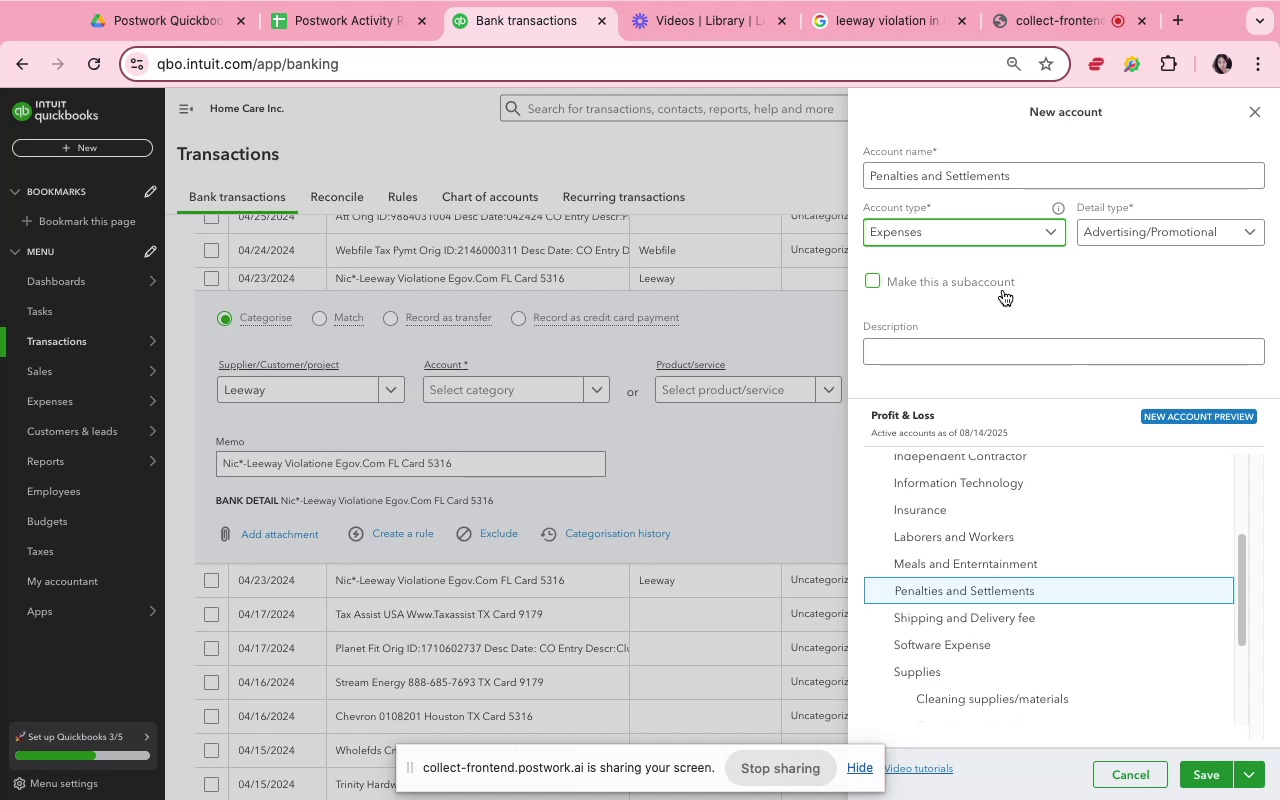 
wait(5.34)
 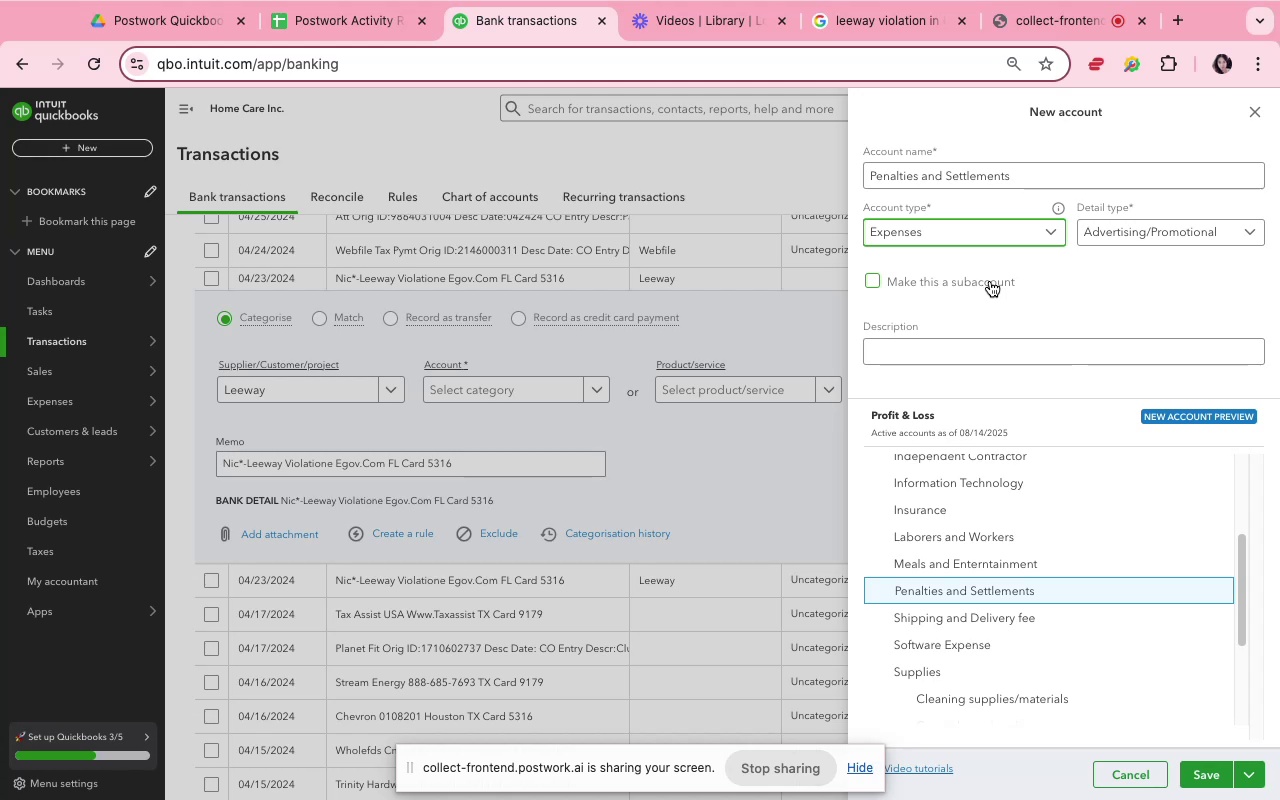 
left_click([1097, 236])
 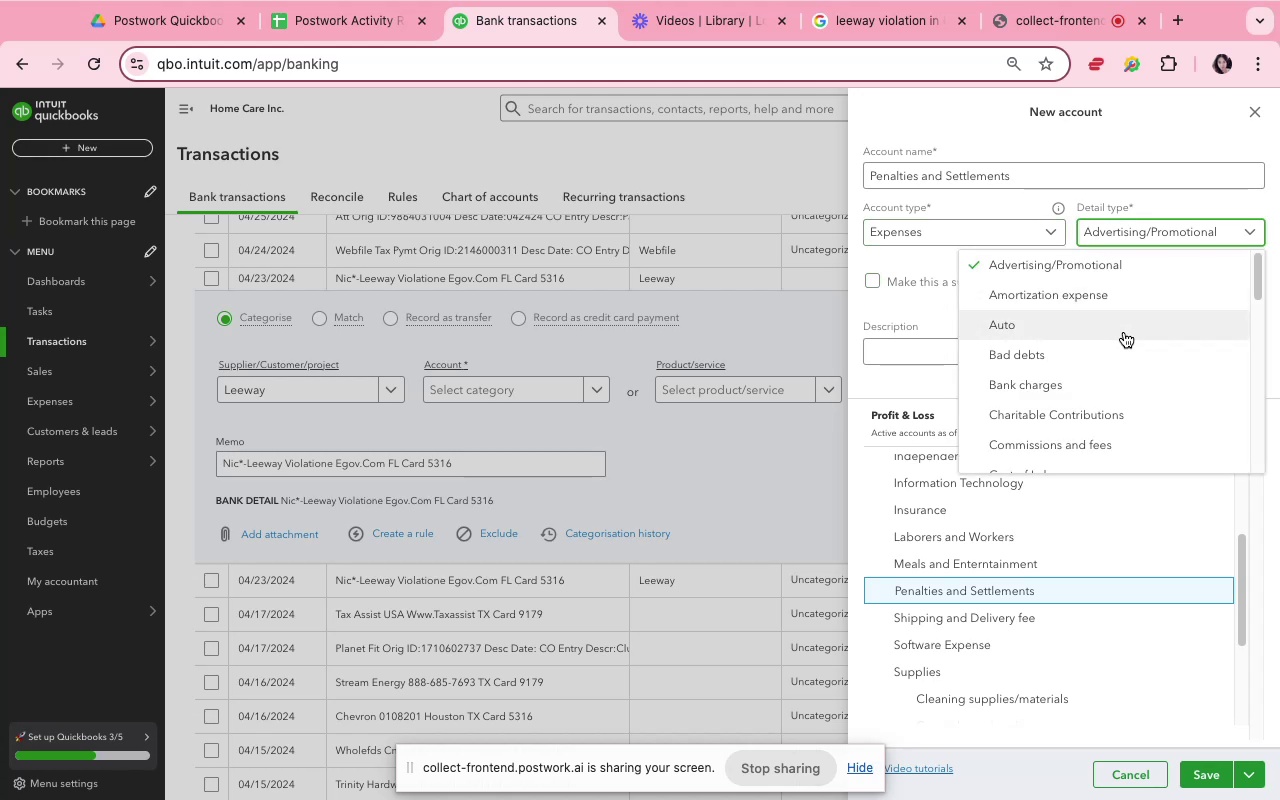 
scroll: coordinate [1124, 332], scroll_direction: down, amount: 4.0
 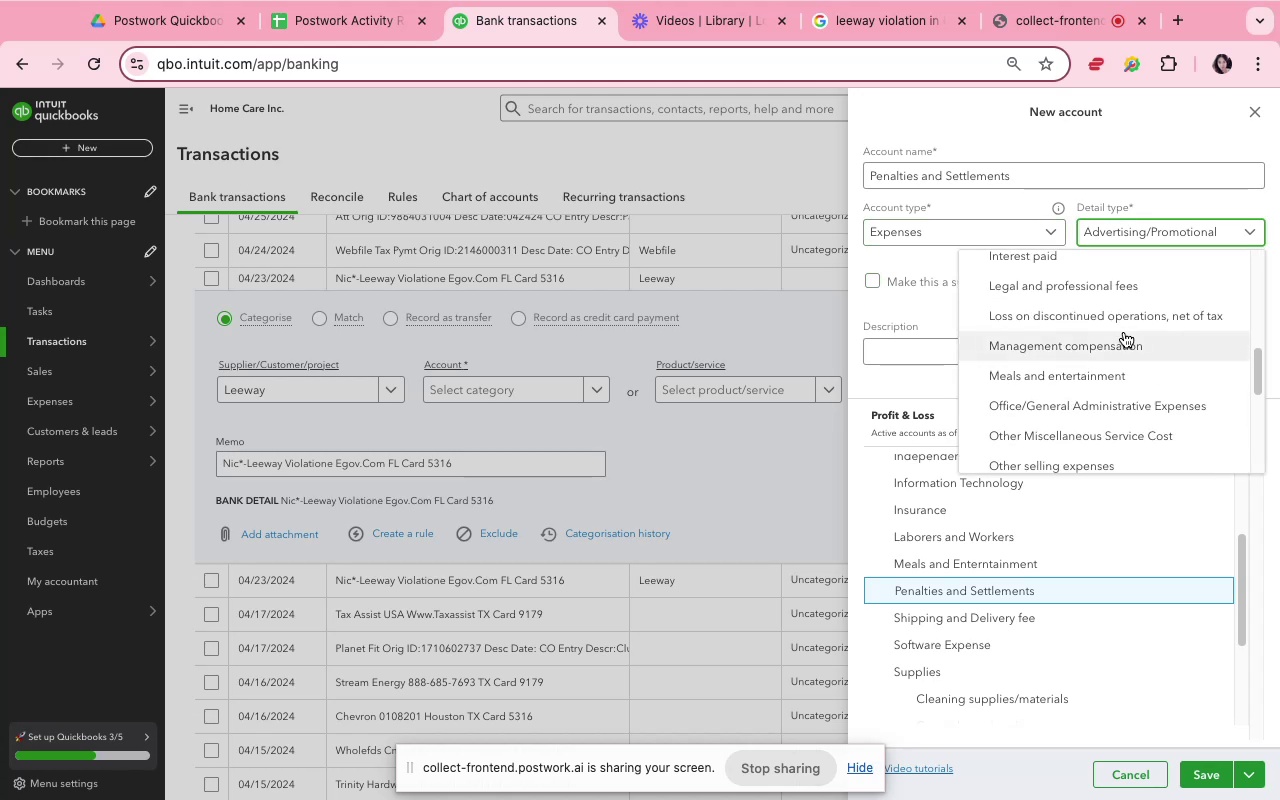 
scroll: coordinate [1124, 332], scroll_direction: up, amount: 6.0
 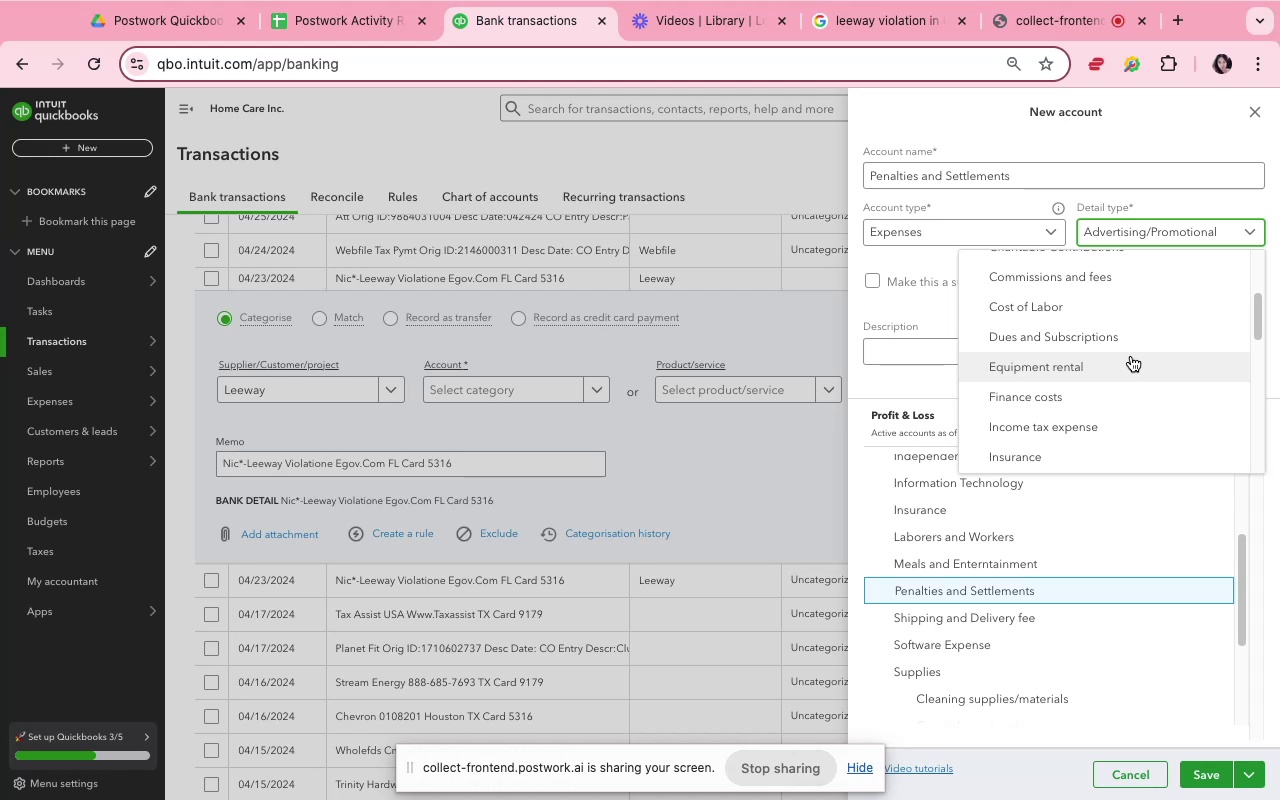 
scroll: coordinate [1133, 363], scroll_direction: down, amount: 3.0
 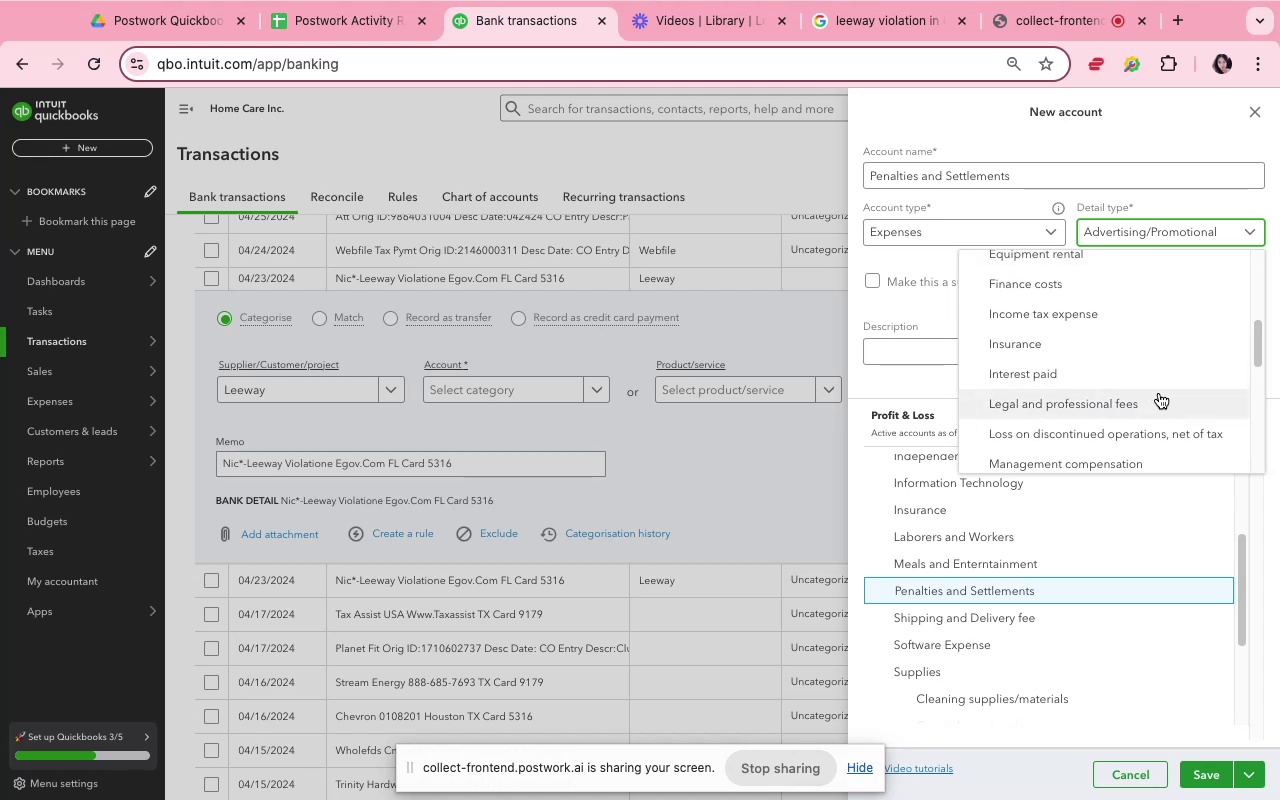 
wait(5.24)
 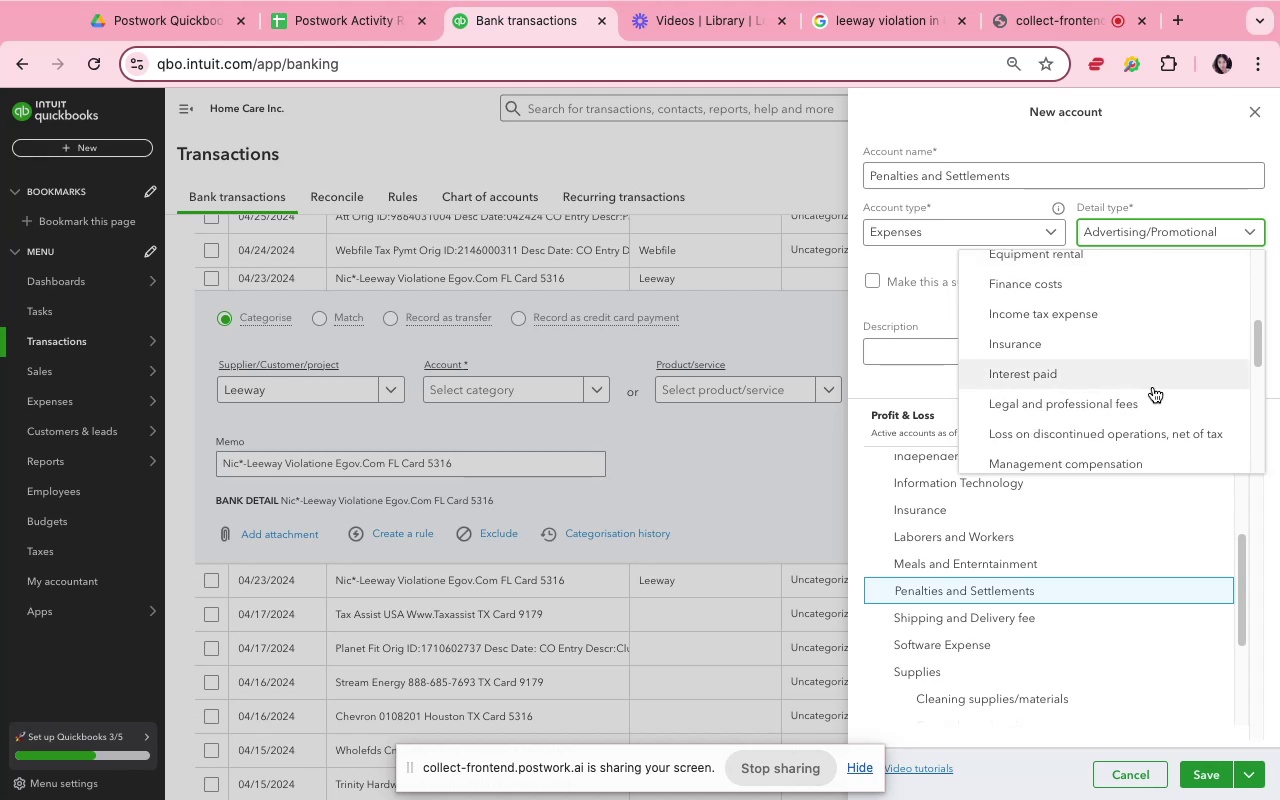 
scroll: coordinate [1113, 452], scroll_direction: down, amount: 20.0
 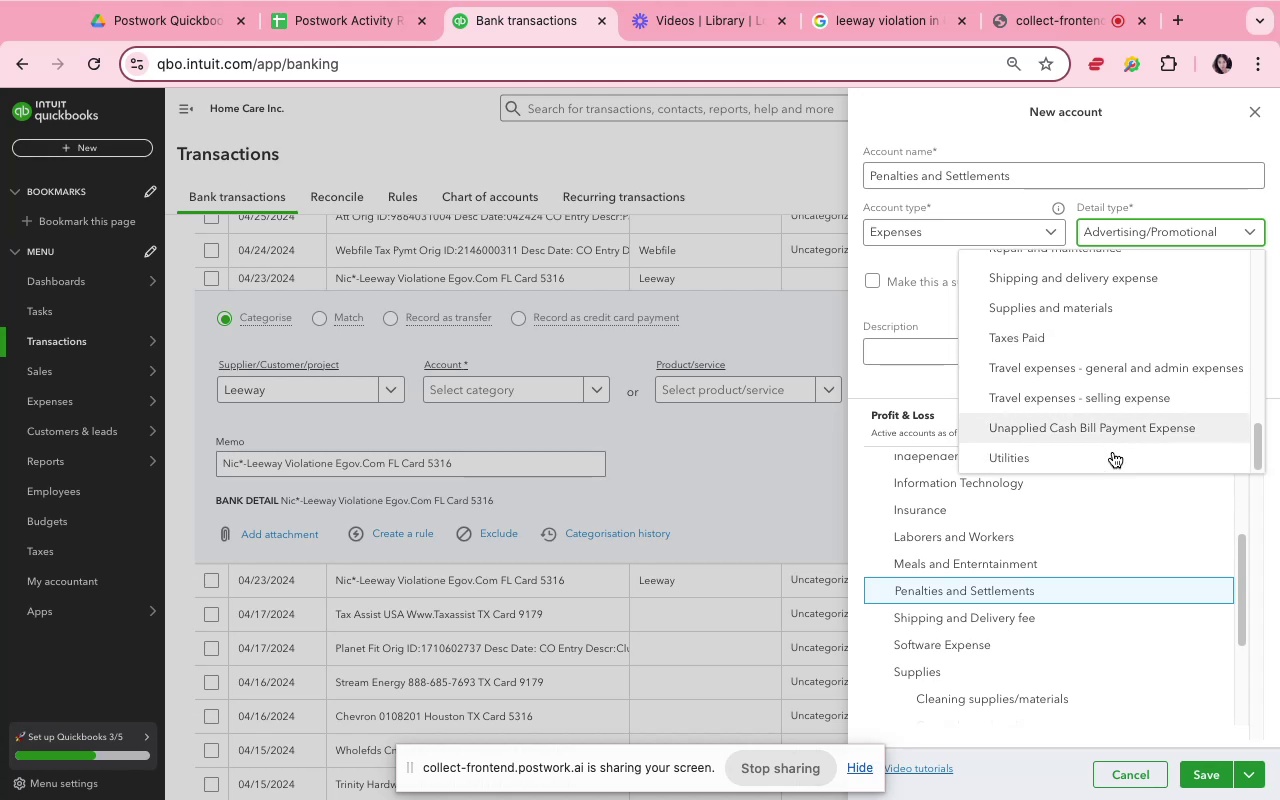 
scroll: coordinate [1114, 453], scroll_direction: down, amount: 9.0
 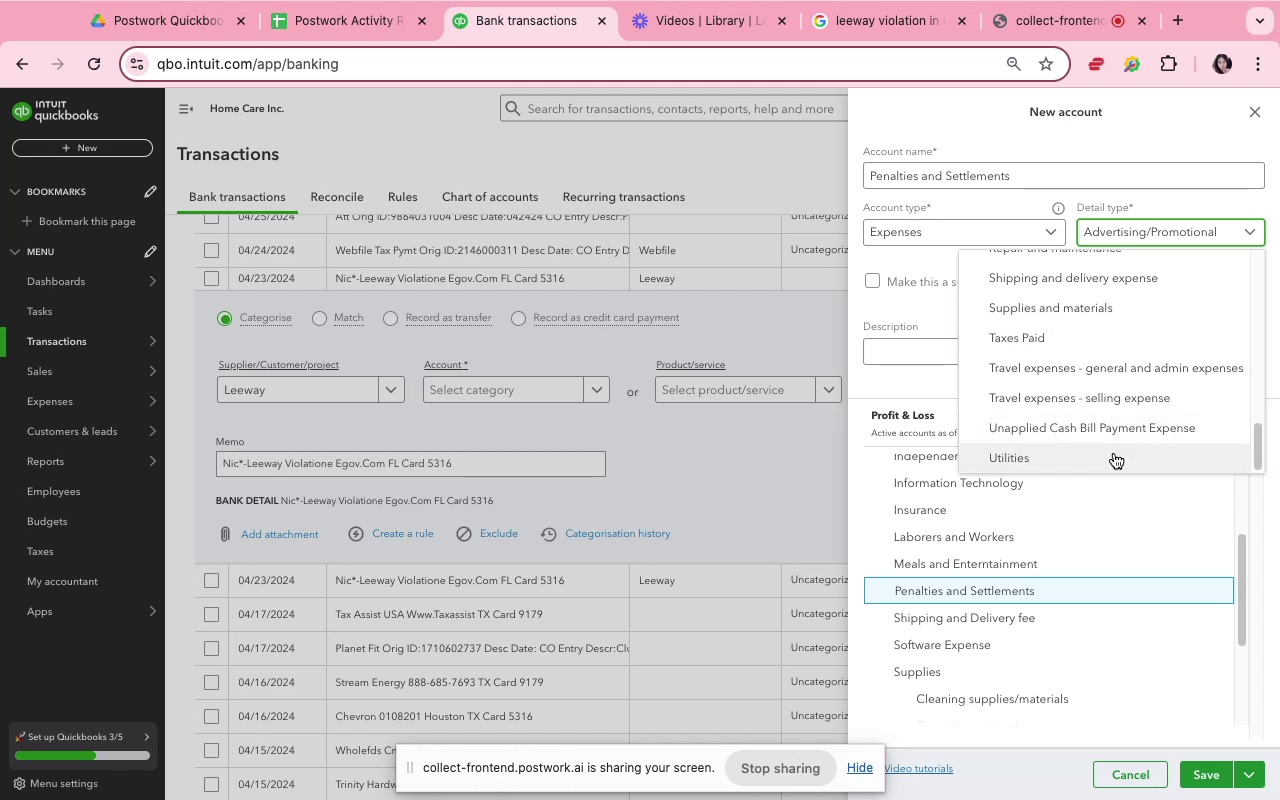 
scroll: coordinate [1131, 455], scroll_direction: up, amount: 18.0
 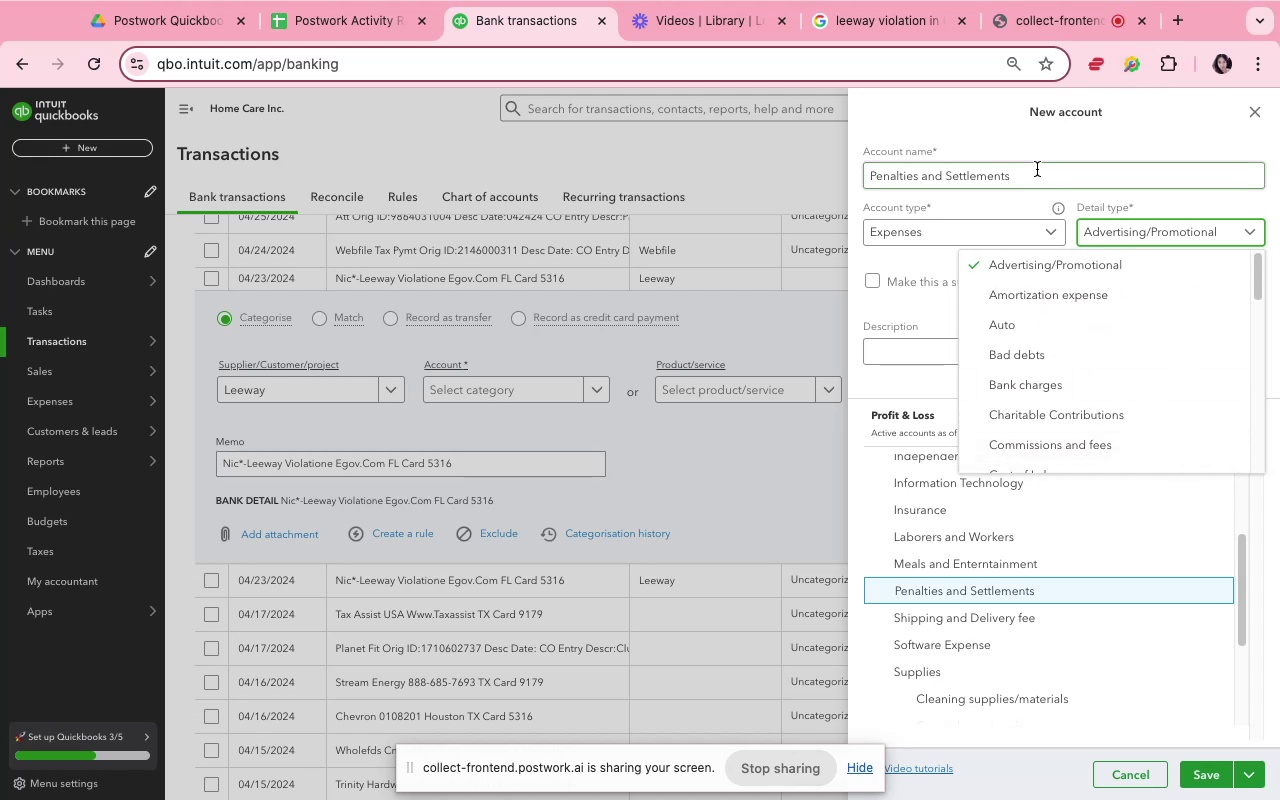 
left_click([991, 229])
 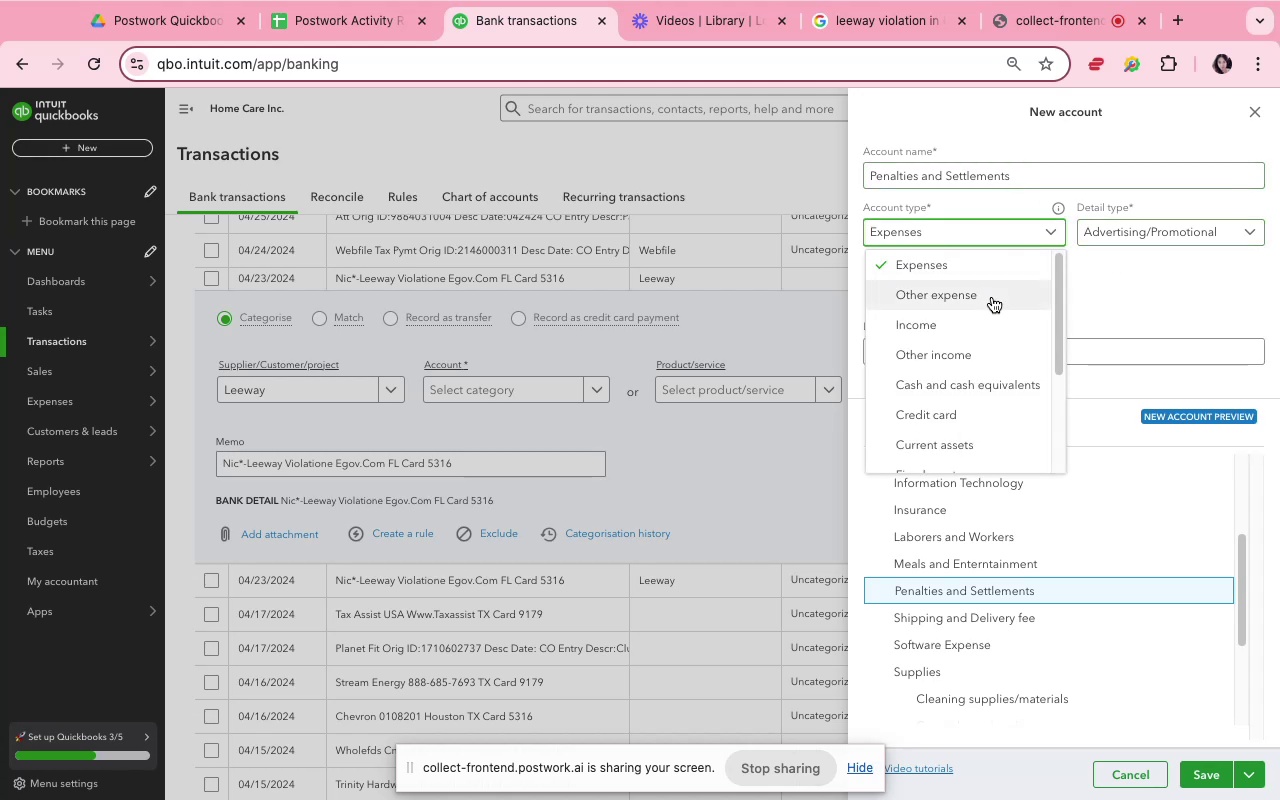 
left_click([992, 297])
 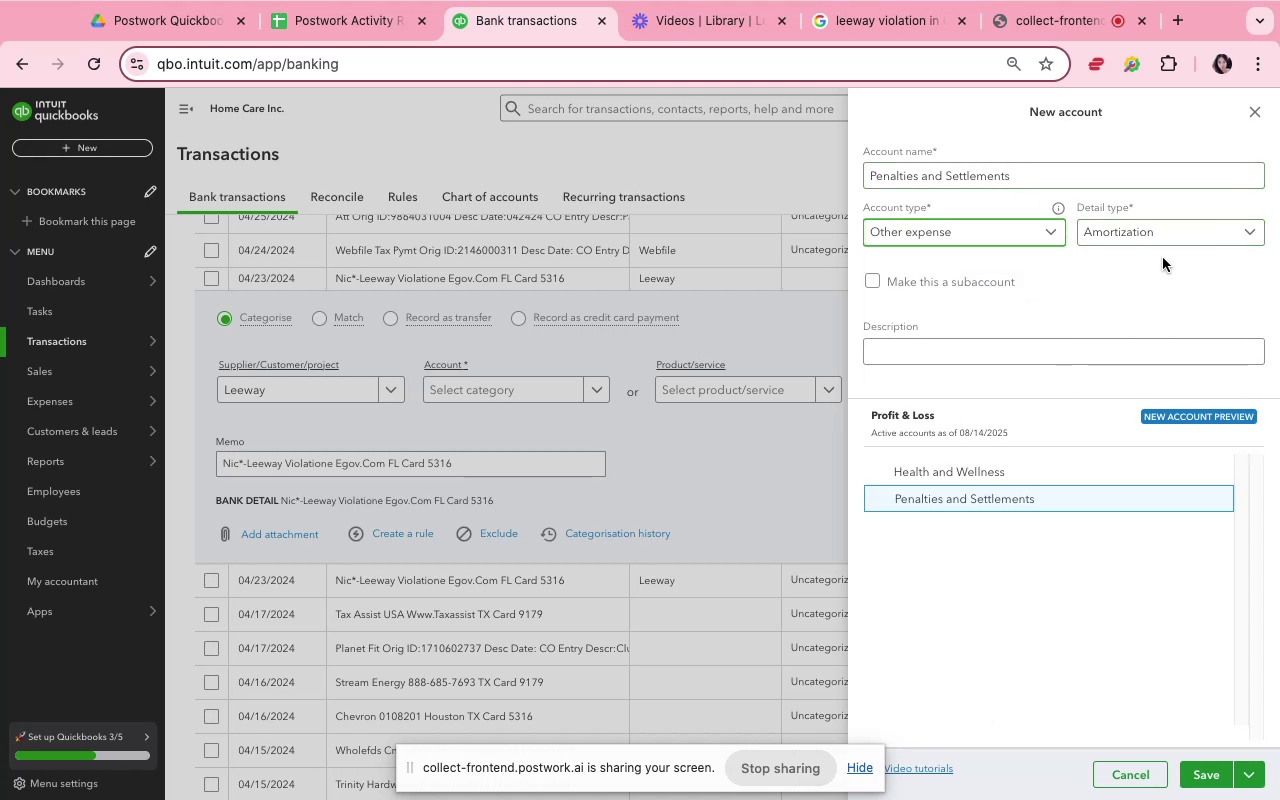 
left_click([1157, 244])
 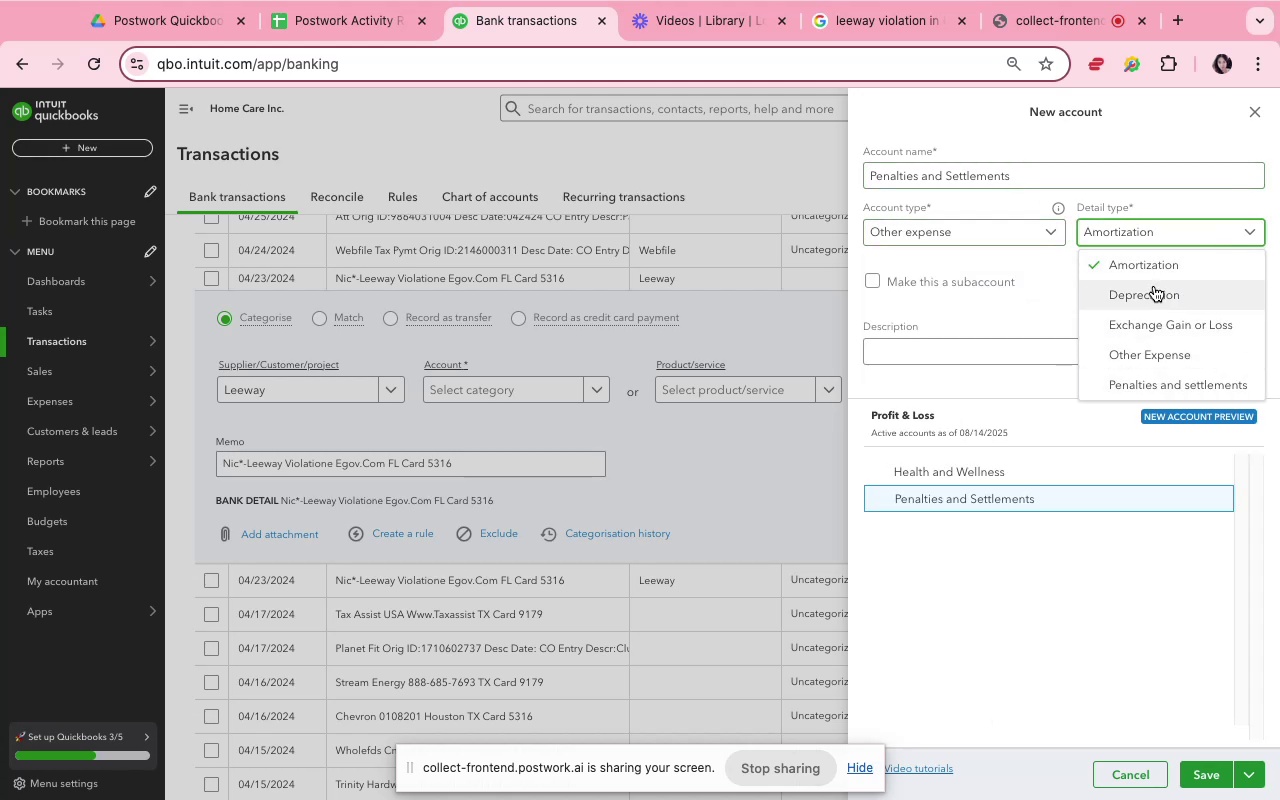 
left_click([1198, 384])
 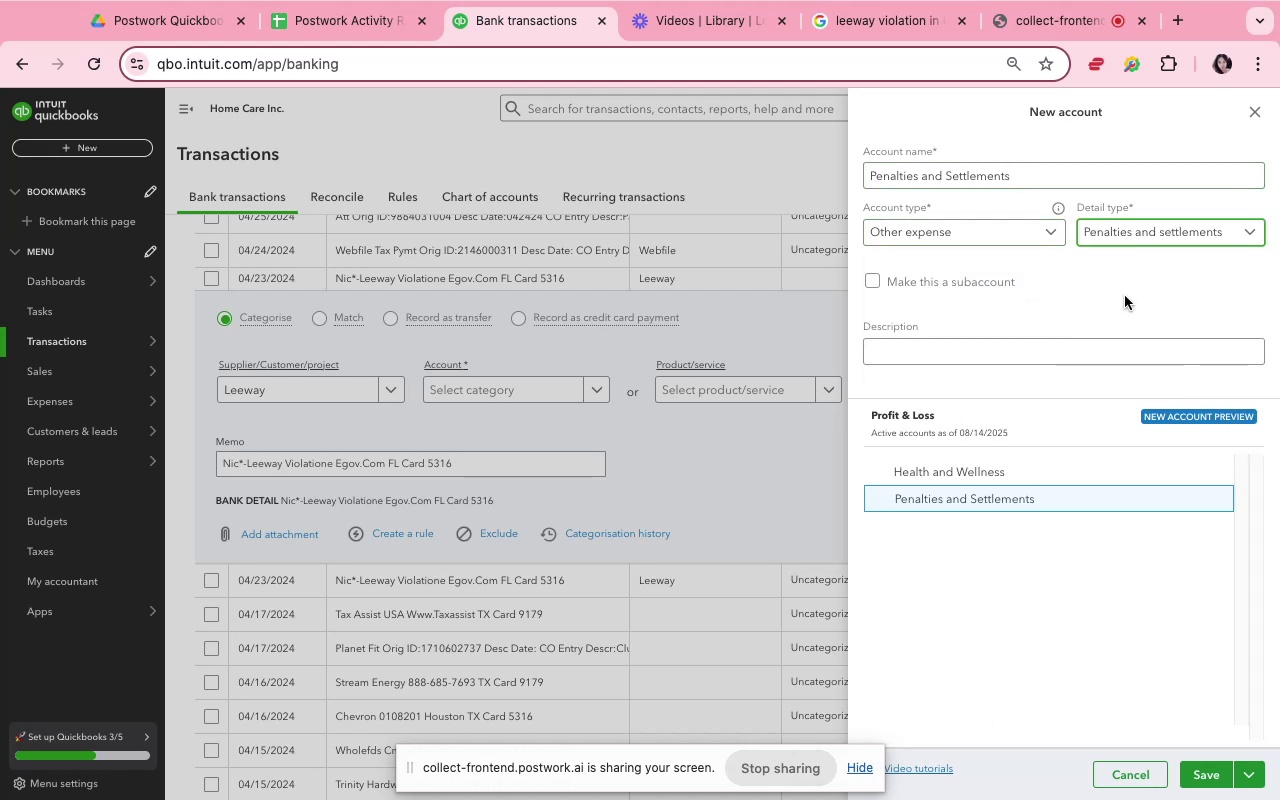 
left_click([1118, 284])
 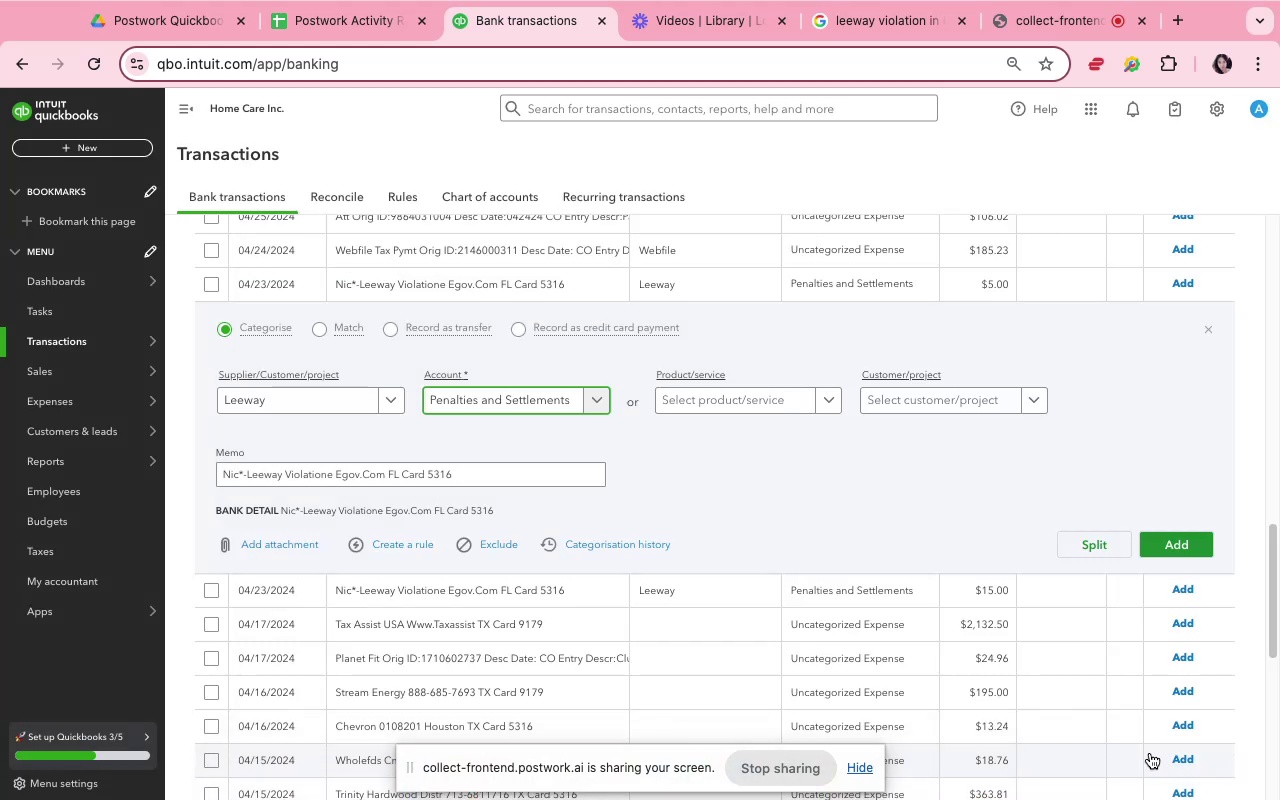 
wait(25.2)
 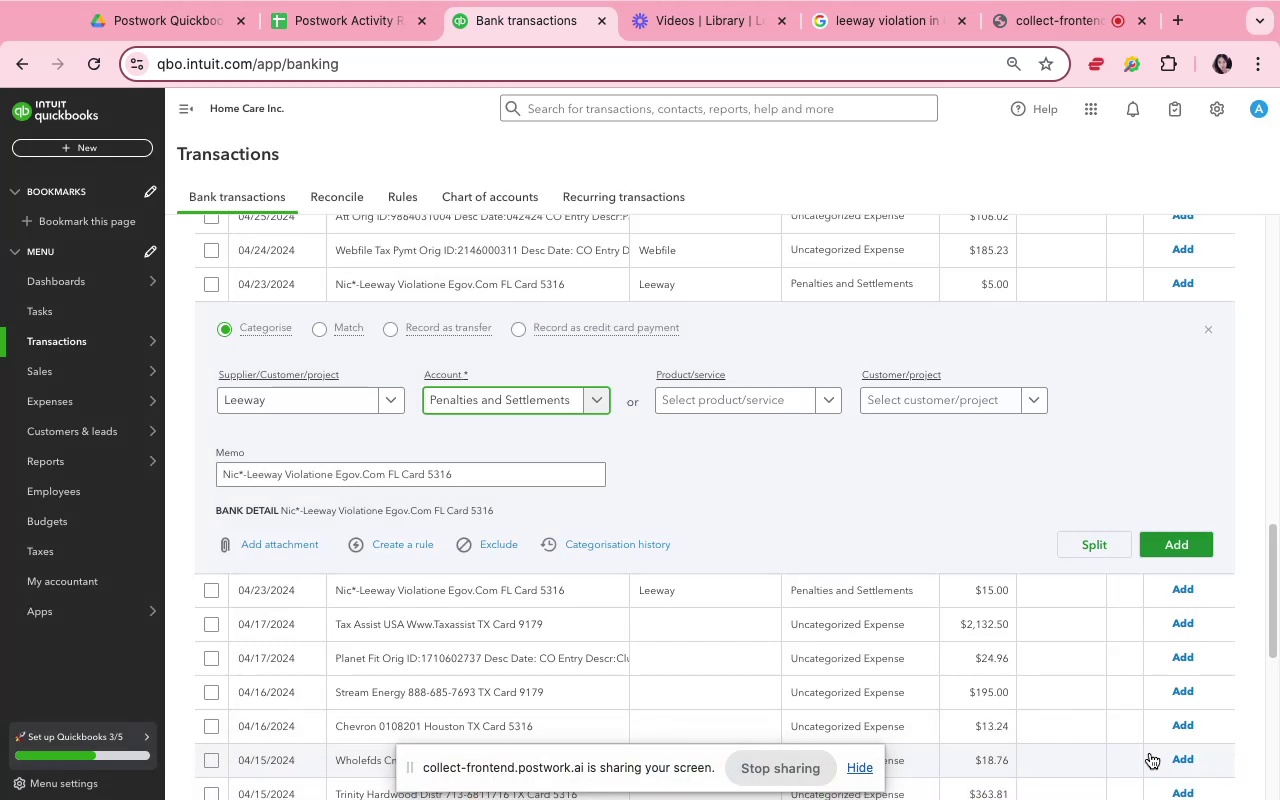 
left_click([431, 548])
 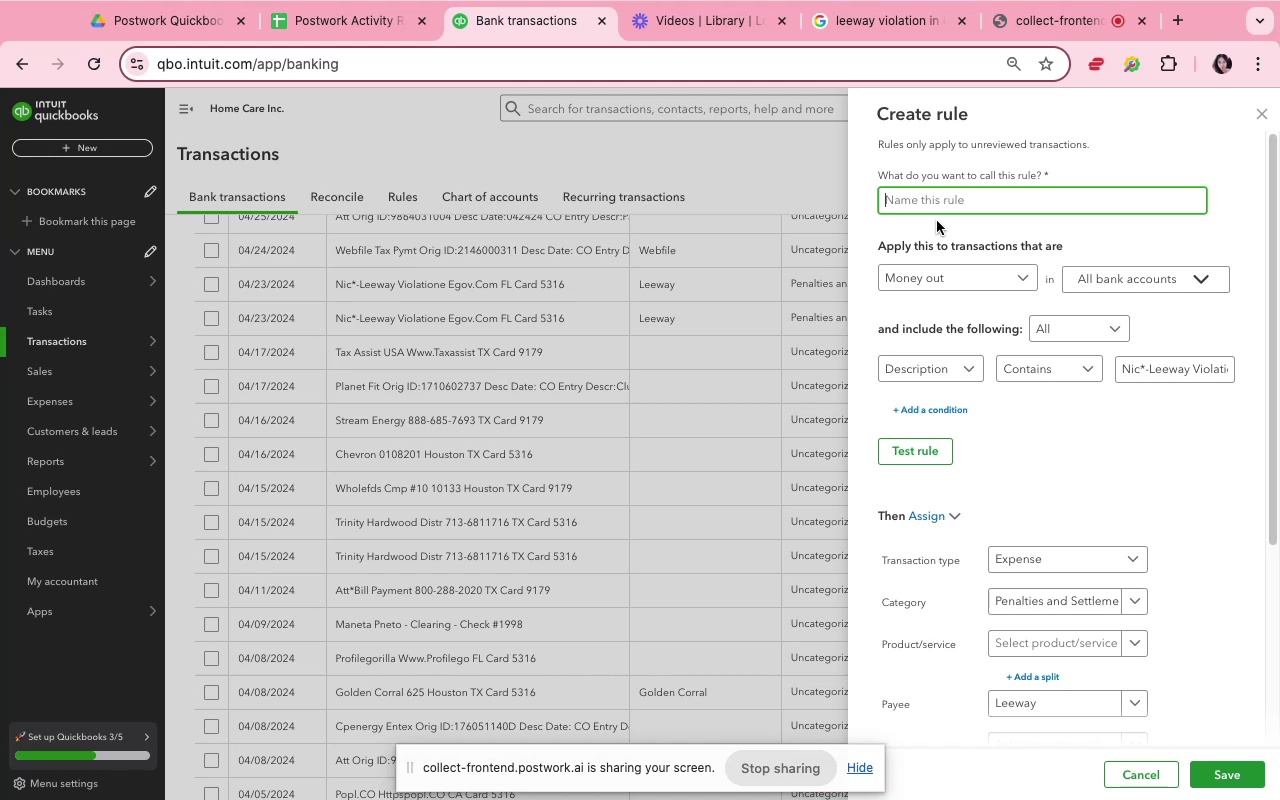 
wait(22.15)
 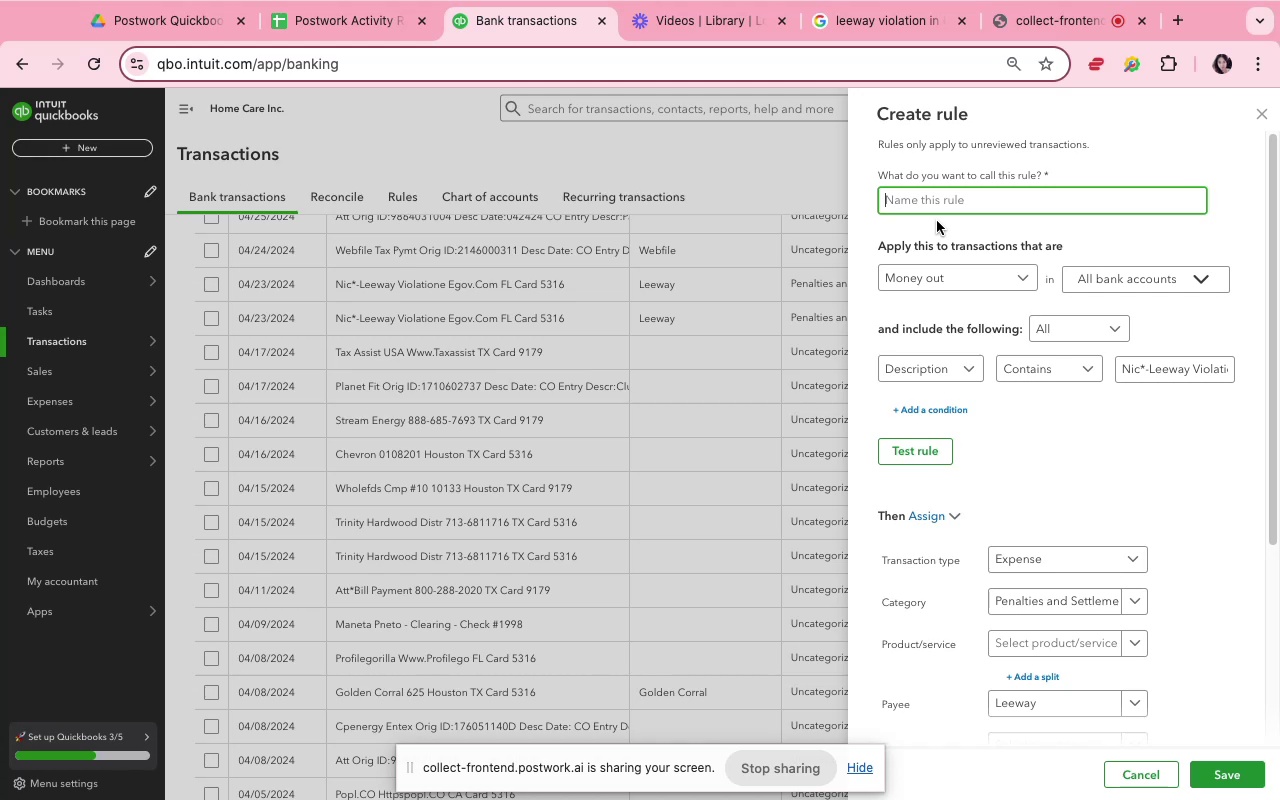 
left_click([925, 206])
 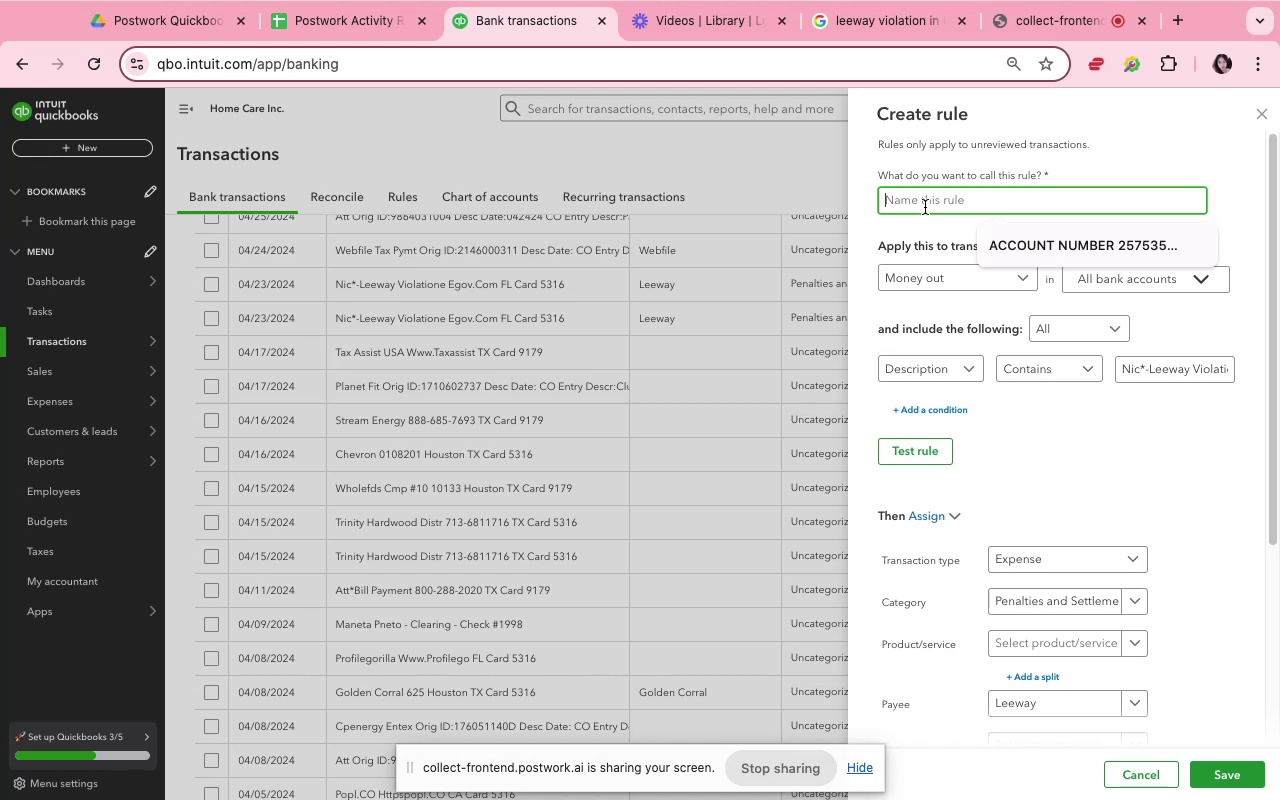 
left_click_drag(start_coordinate=[925, 207], to_coordinate=[917, 202])
 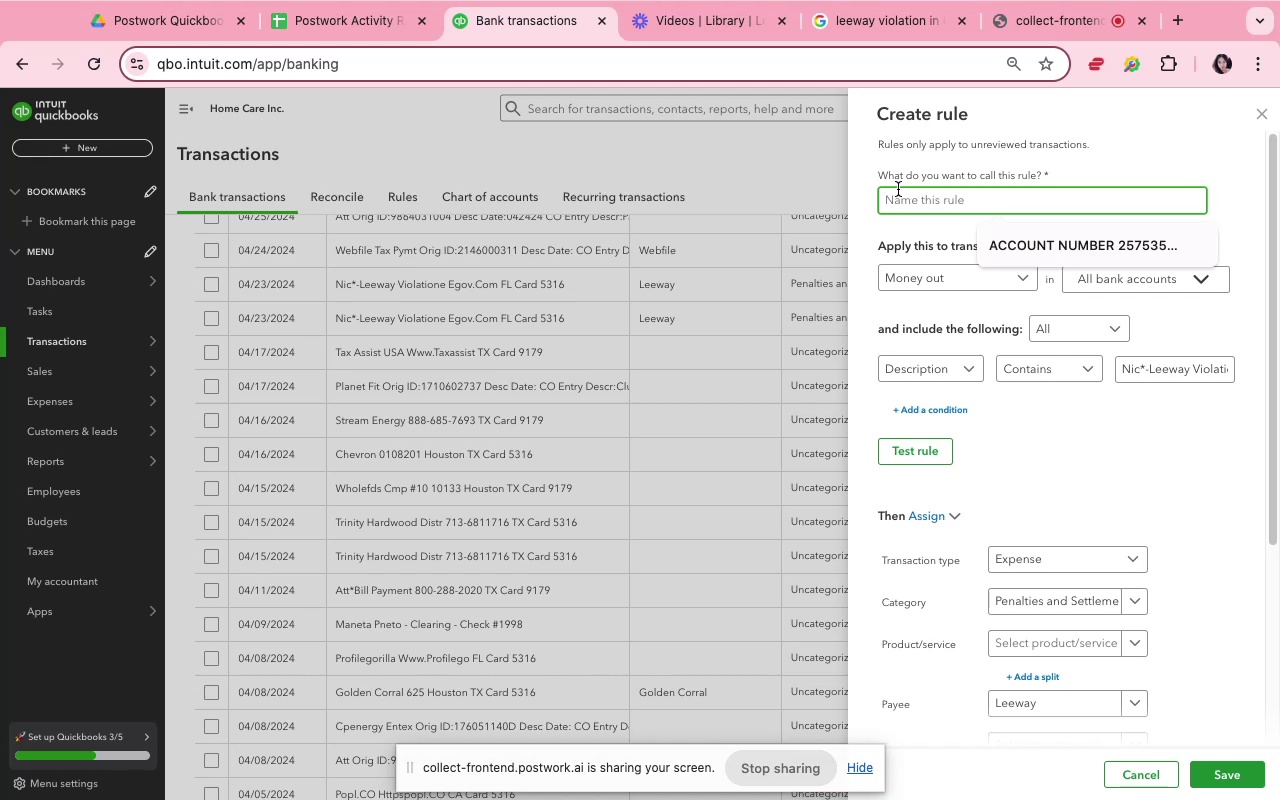 
key(Meta+V)
 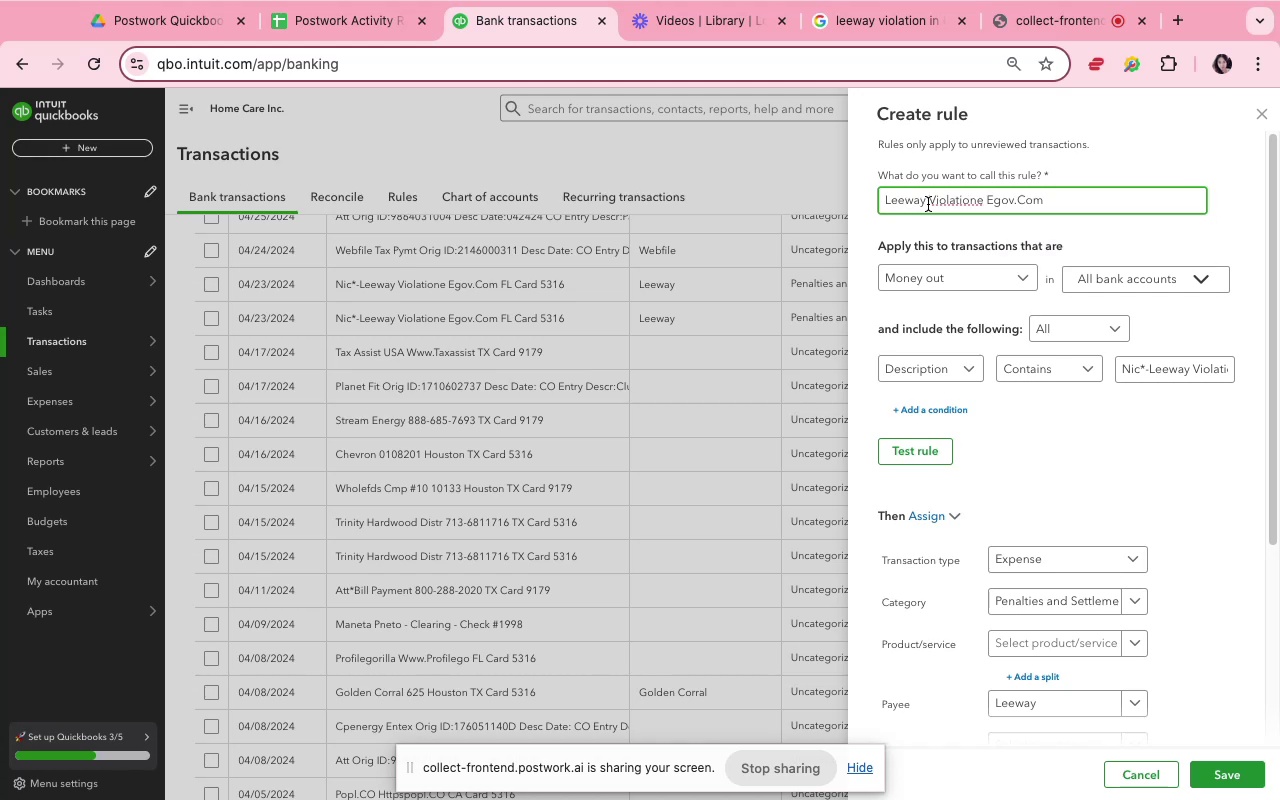 
left_click_drag(start_coordinate=[925, 202], to_coordinate=[1073, 200])
 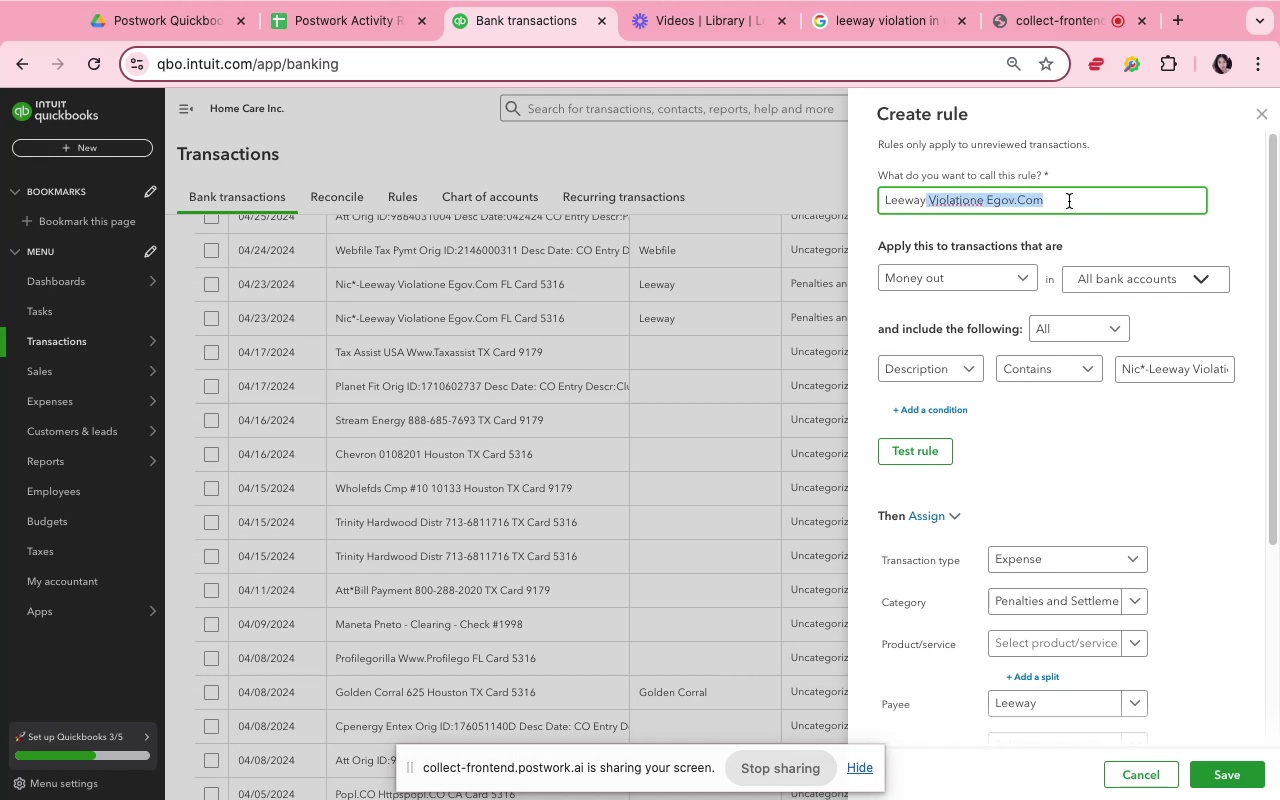 
key(Backspace)
 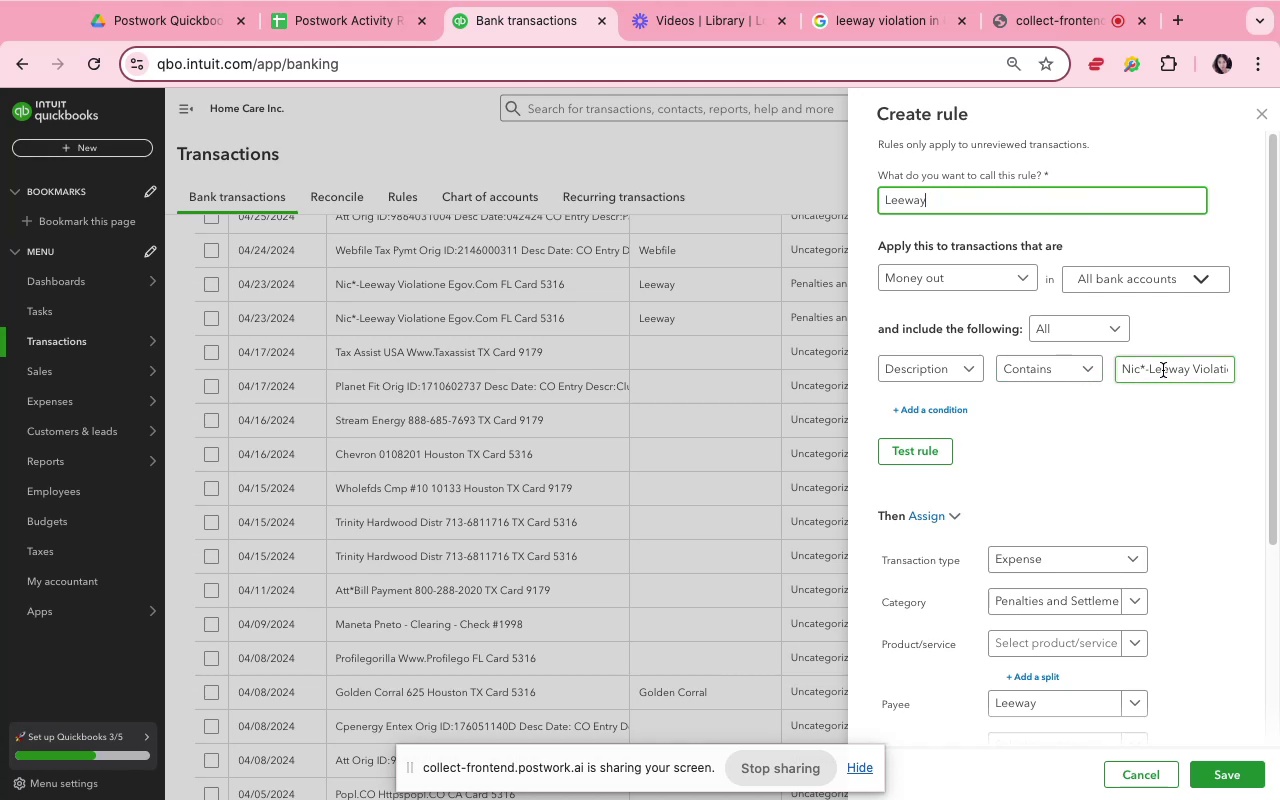 
left_click([1215, 372])
 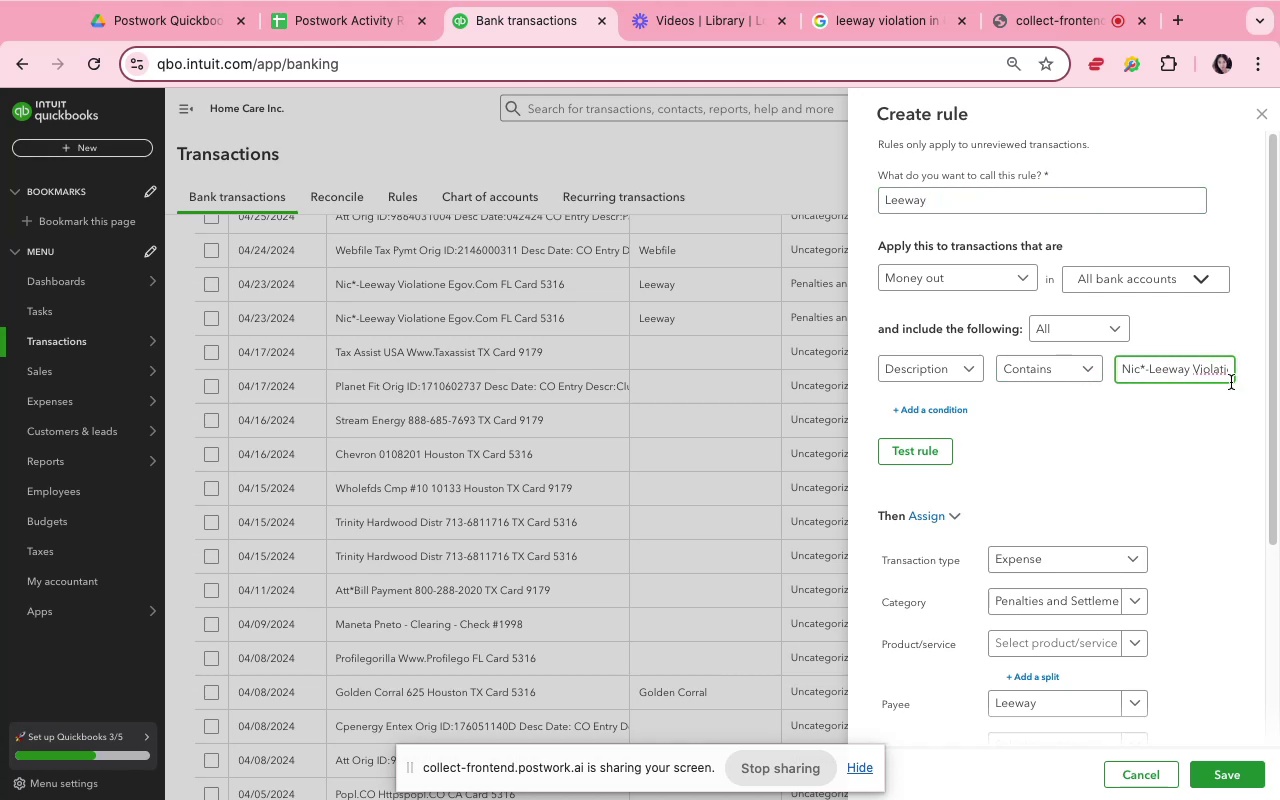 
key(ArrowRight)
 